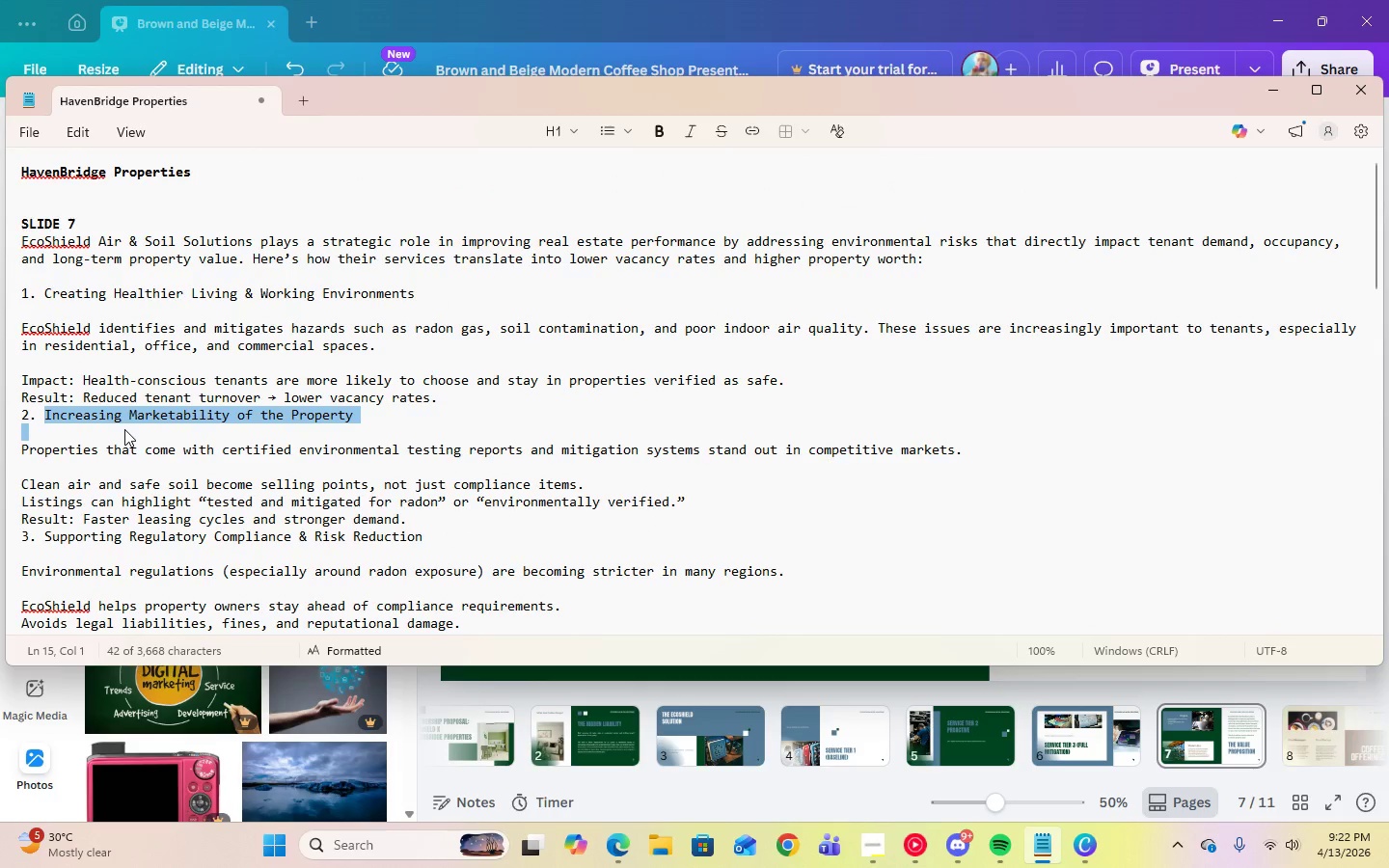 
scroll: coordinate [108, 434], scroll_direction: down, amount: 1.0
 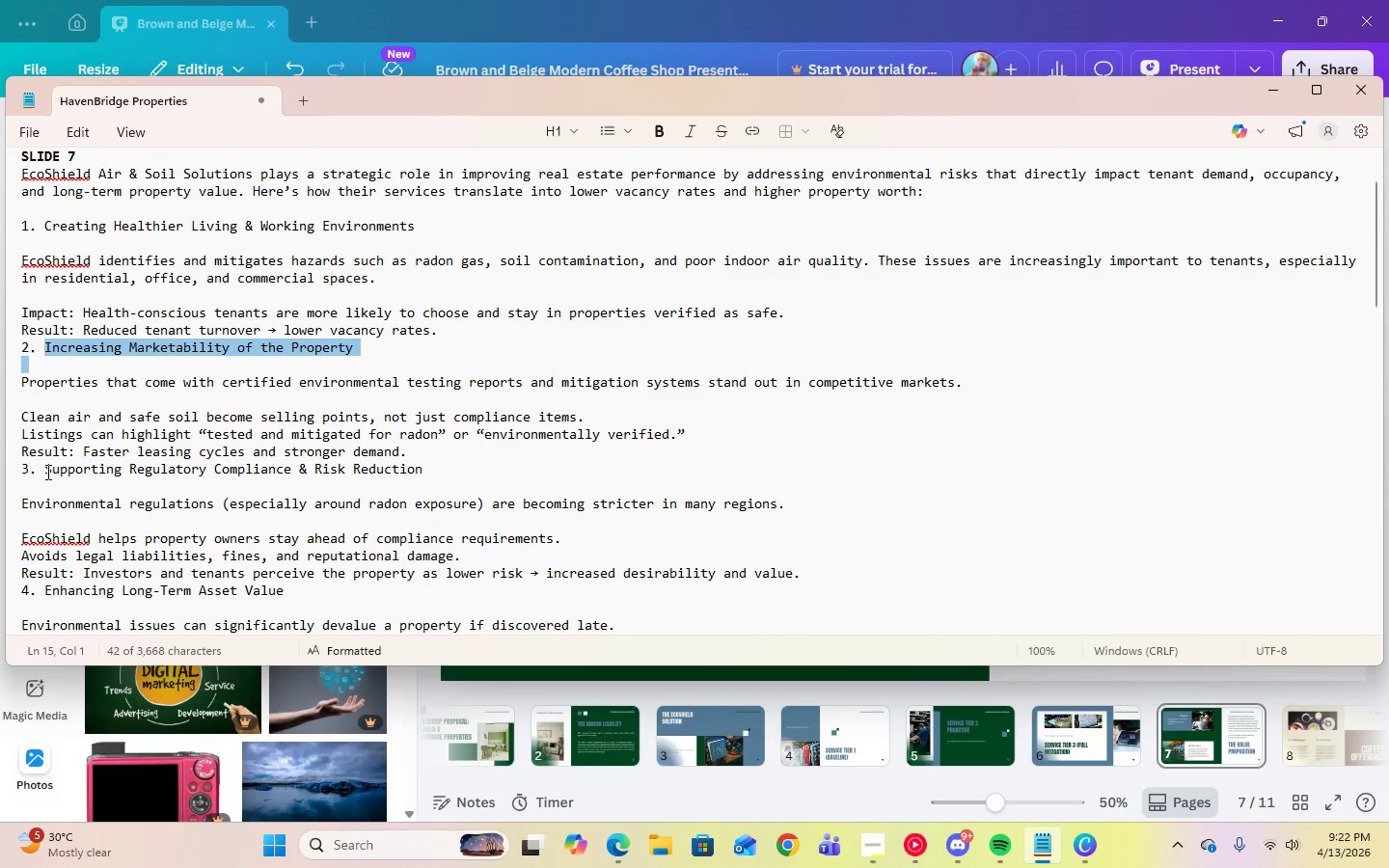 
left_click_drag(start_coordinate=[45, 472], to_coordinate=[420, 472])
 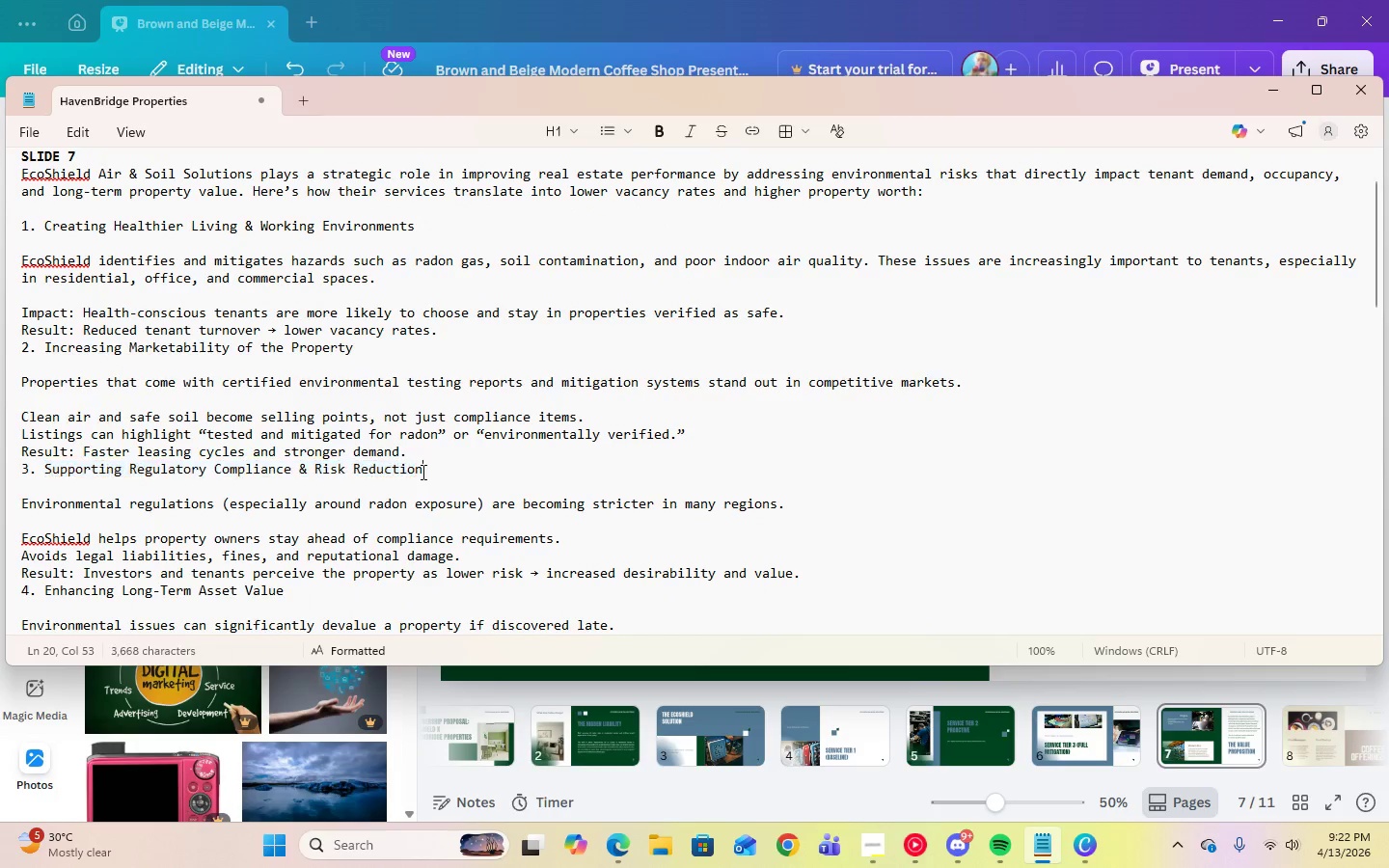 
left_click([422, 472])
 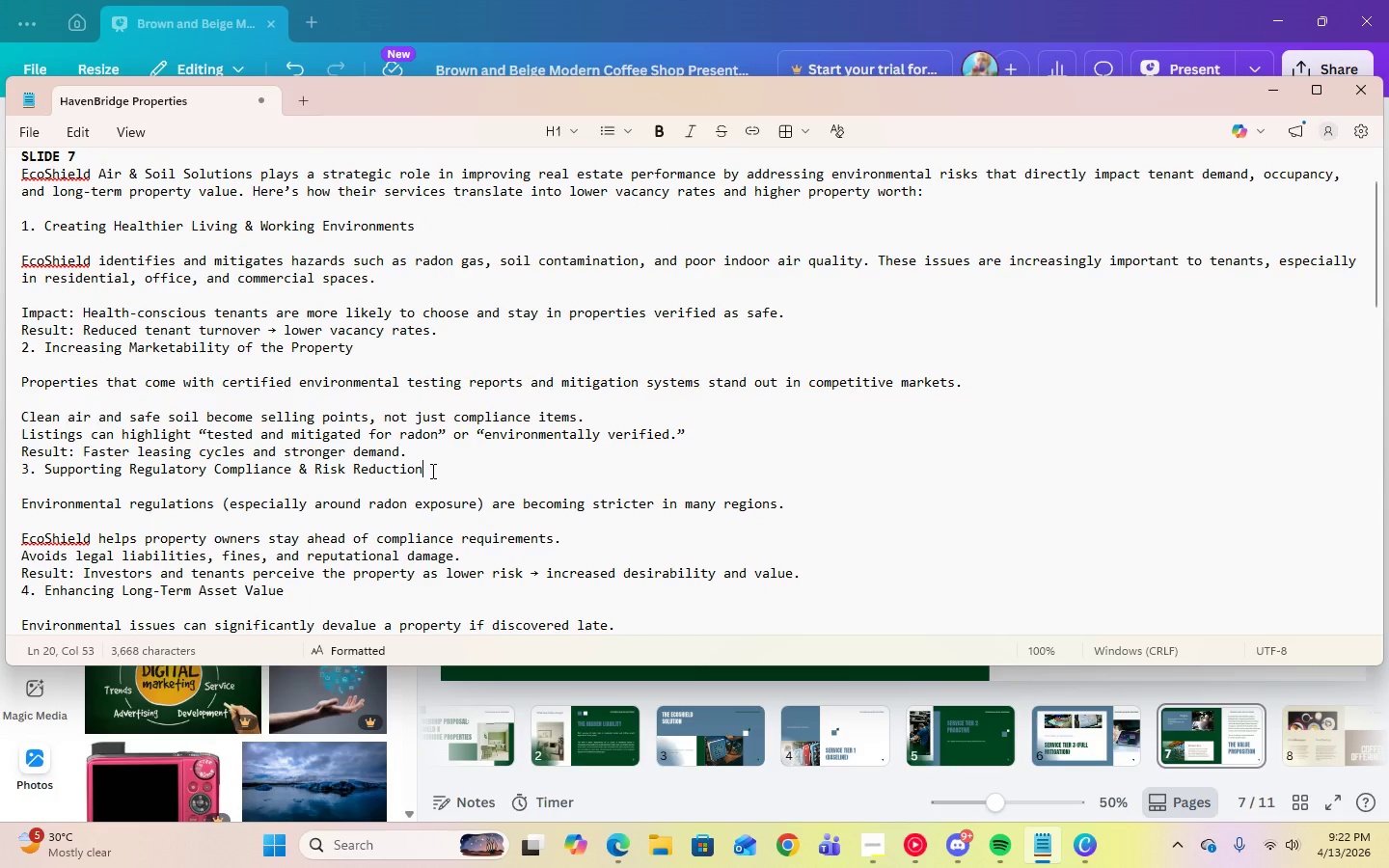 
left_click_drag(start_coordinate=[431, 471], to_coordinate=[43, 470])
 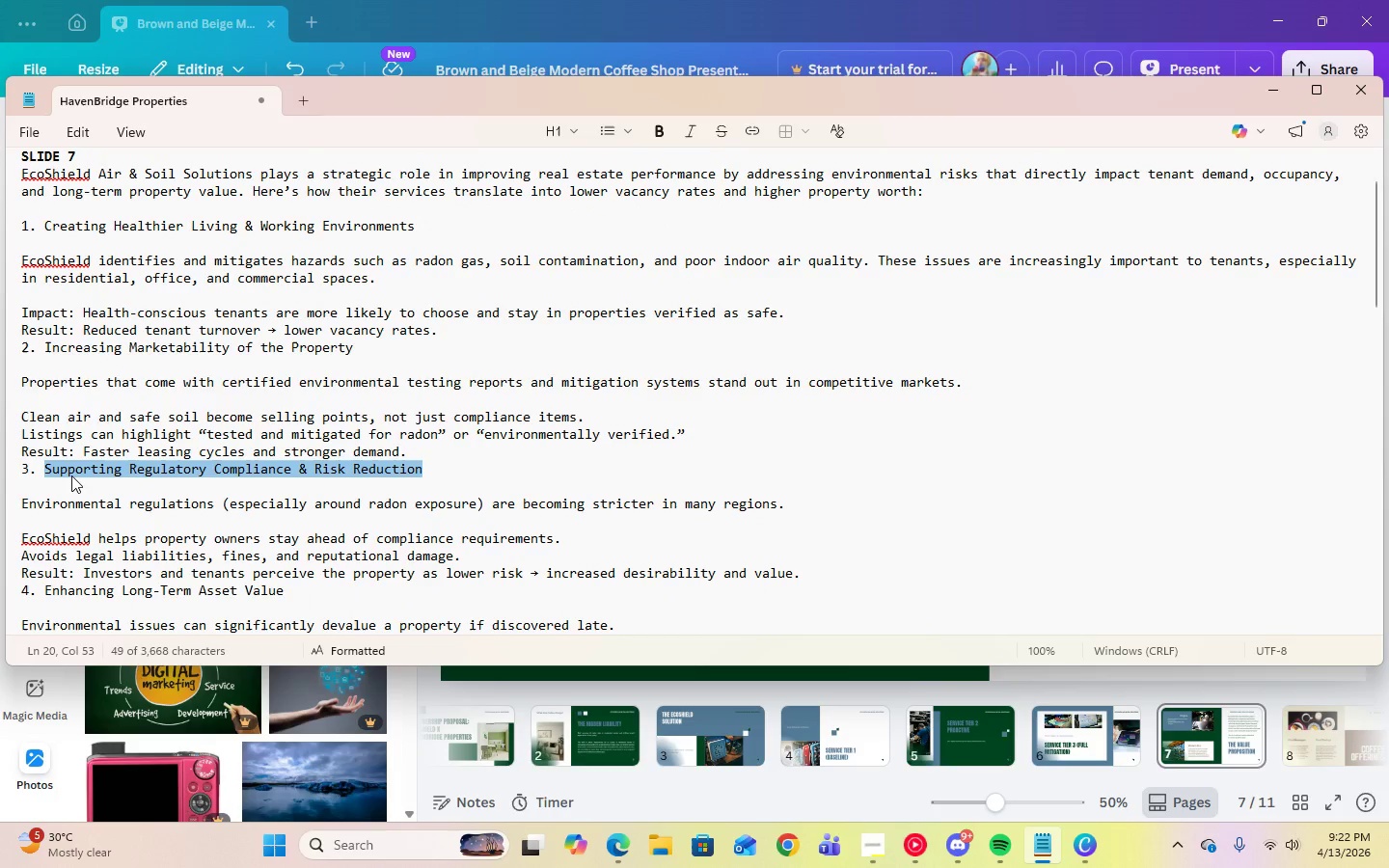 
right_click([71, 475])
 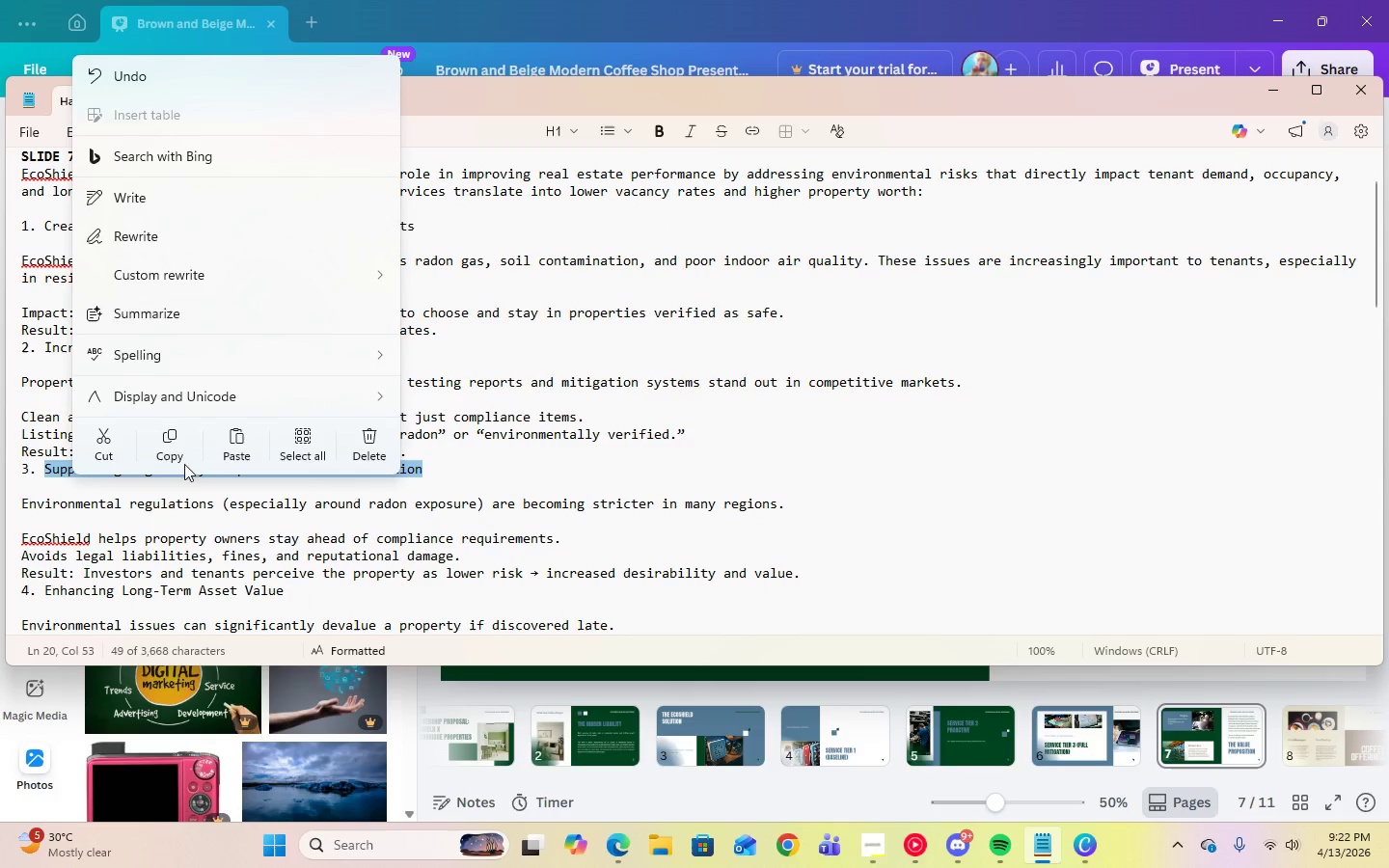 
left_click([167, 449])
 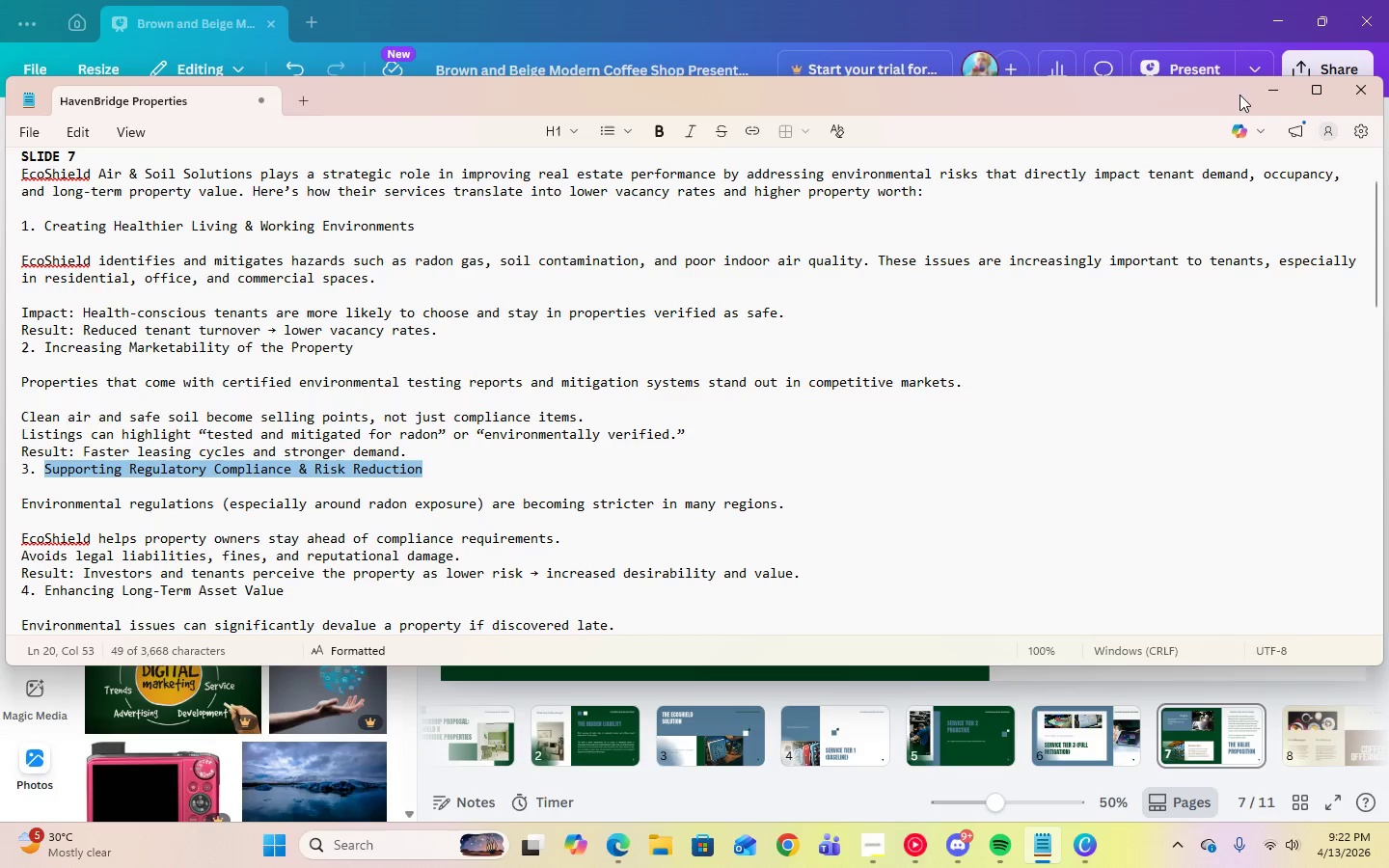 
left_click([1261, 92])
 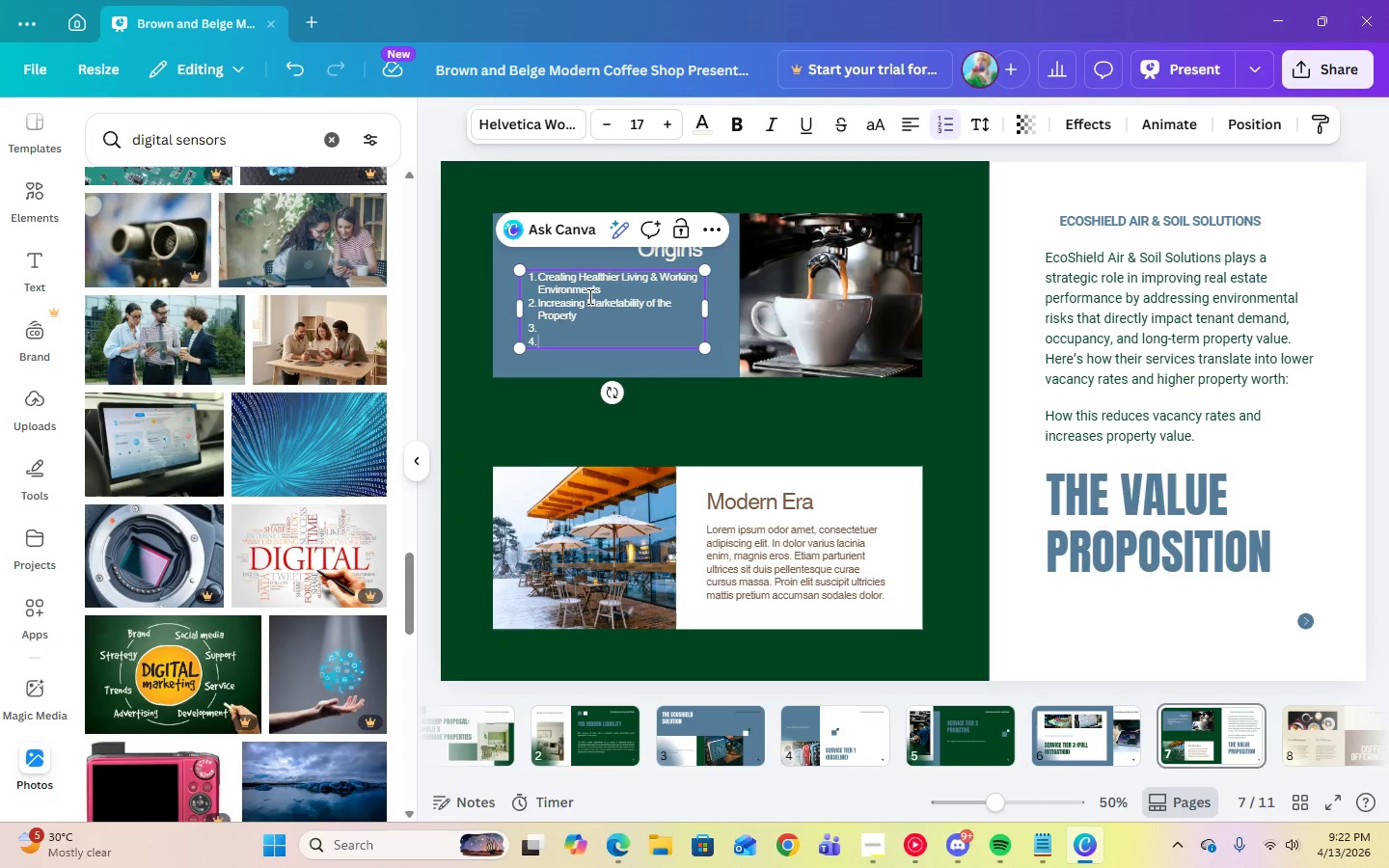 
left_click([540, 329])
 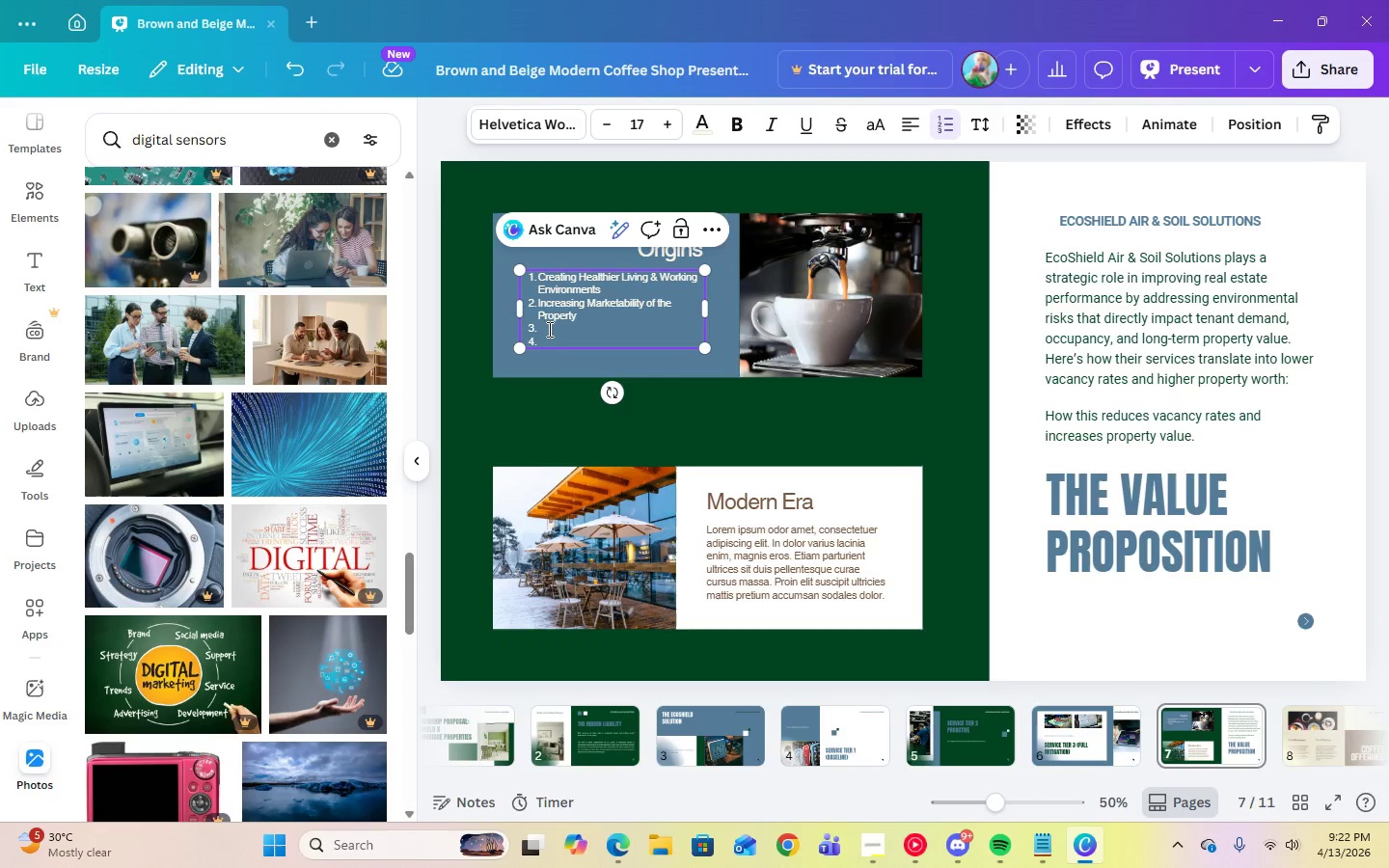 
key(Control+V)
 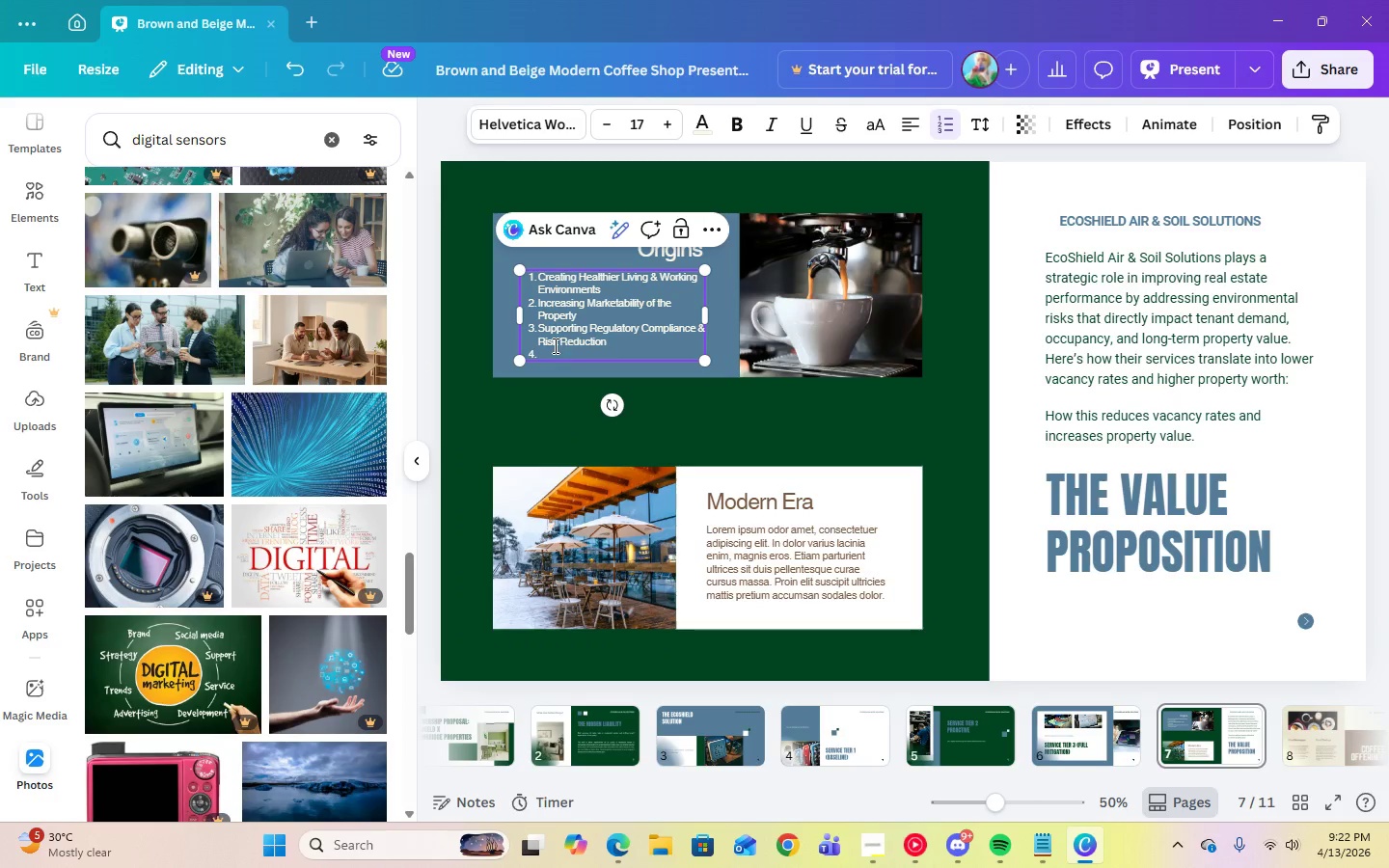 
left_click([556, 355])
 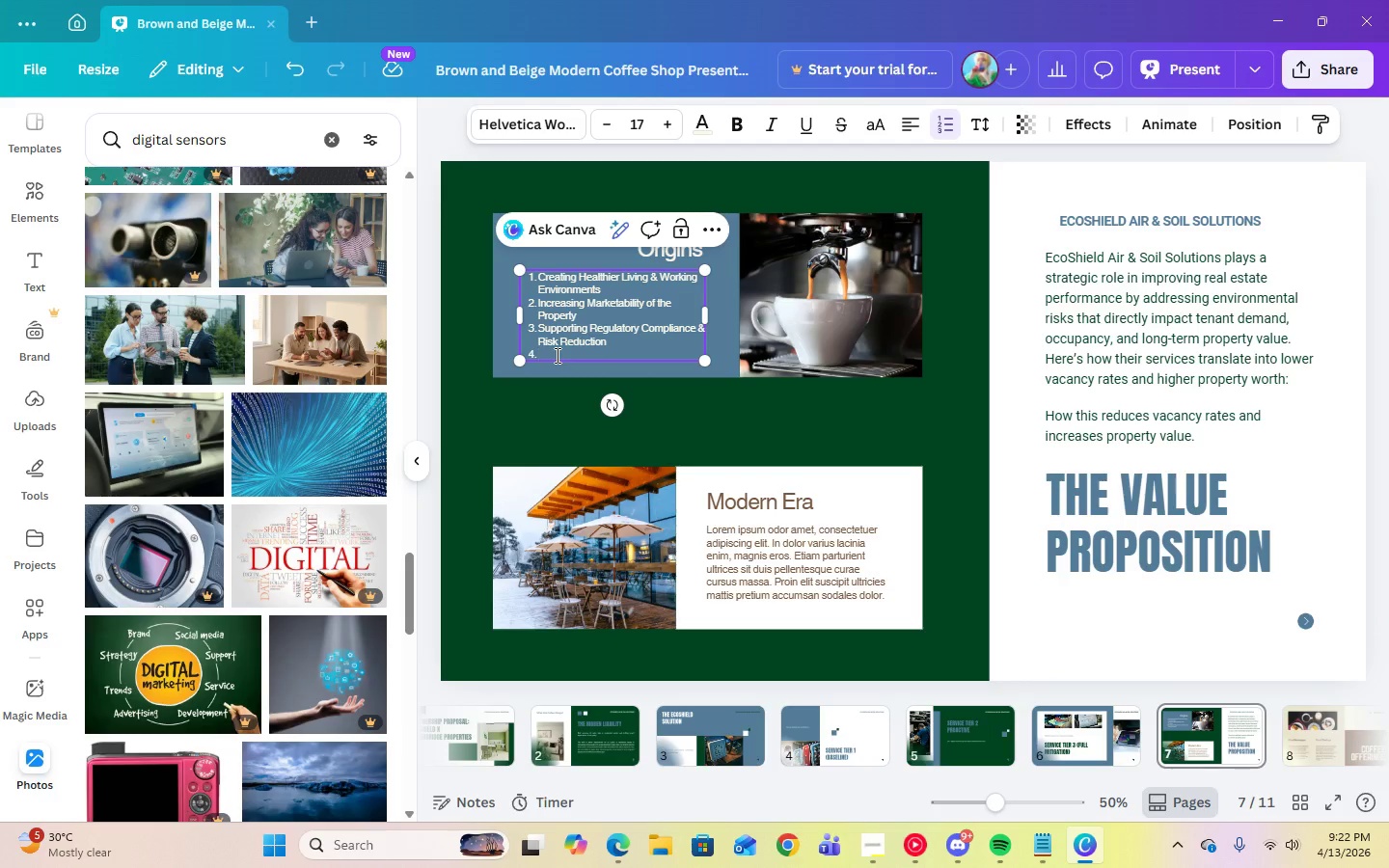 
key(Backspace)
 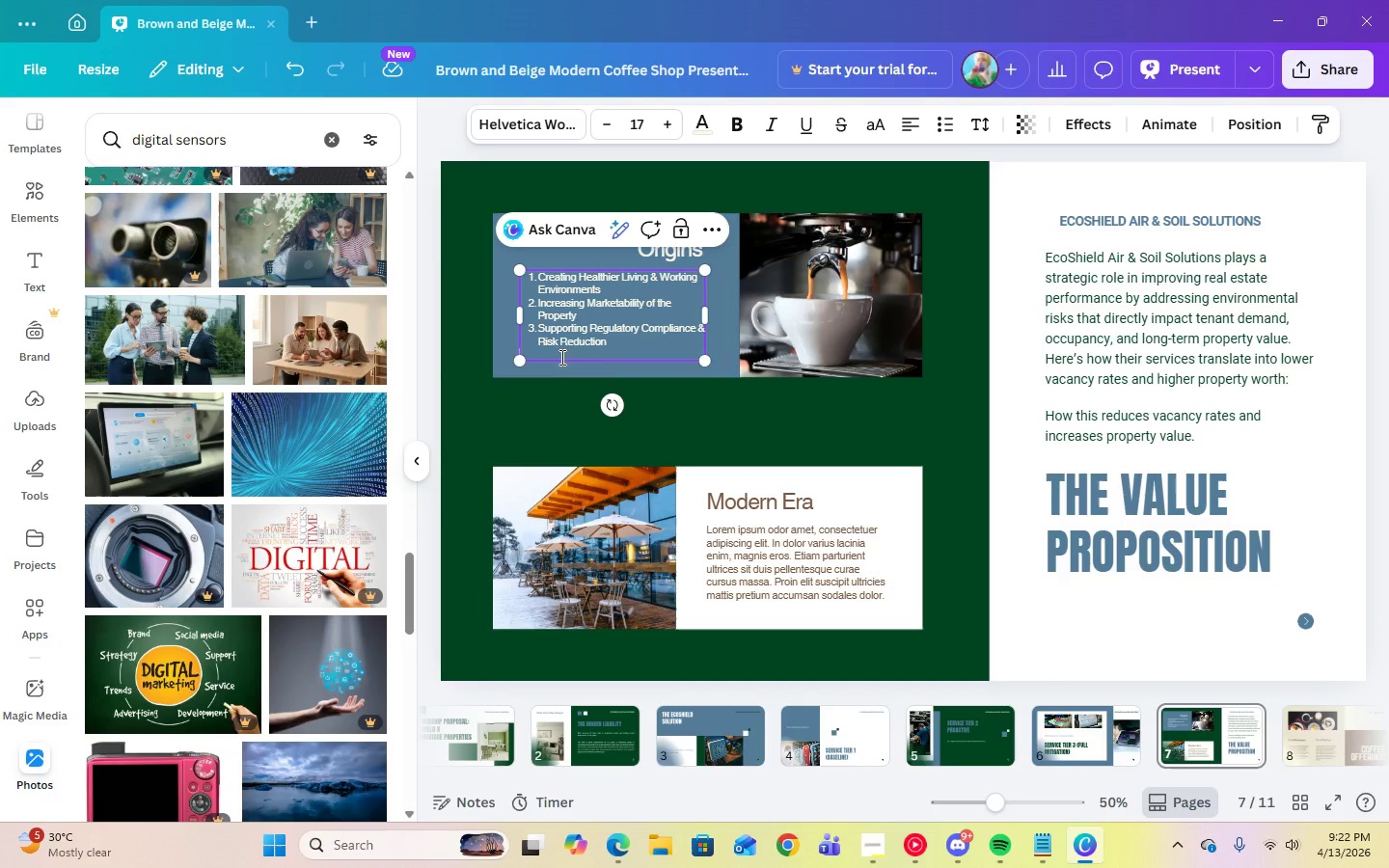 
key(Backspace)
 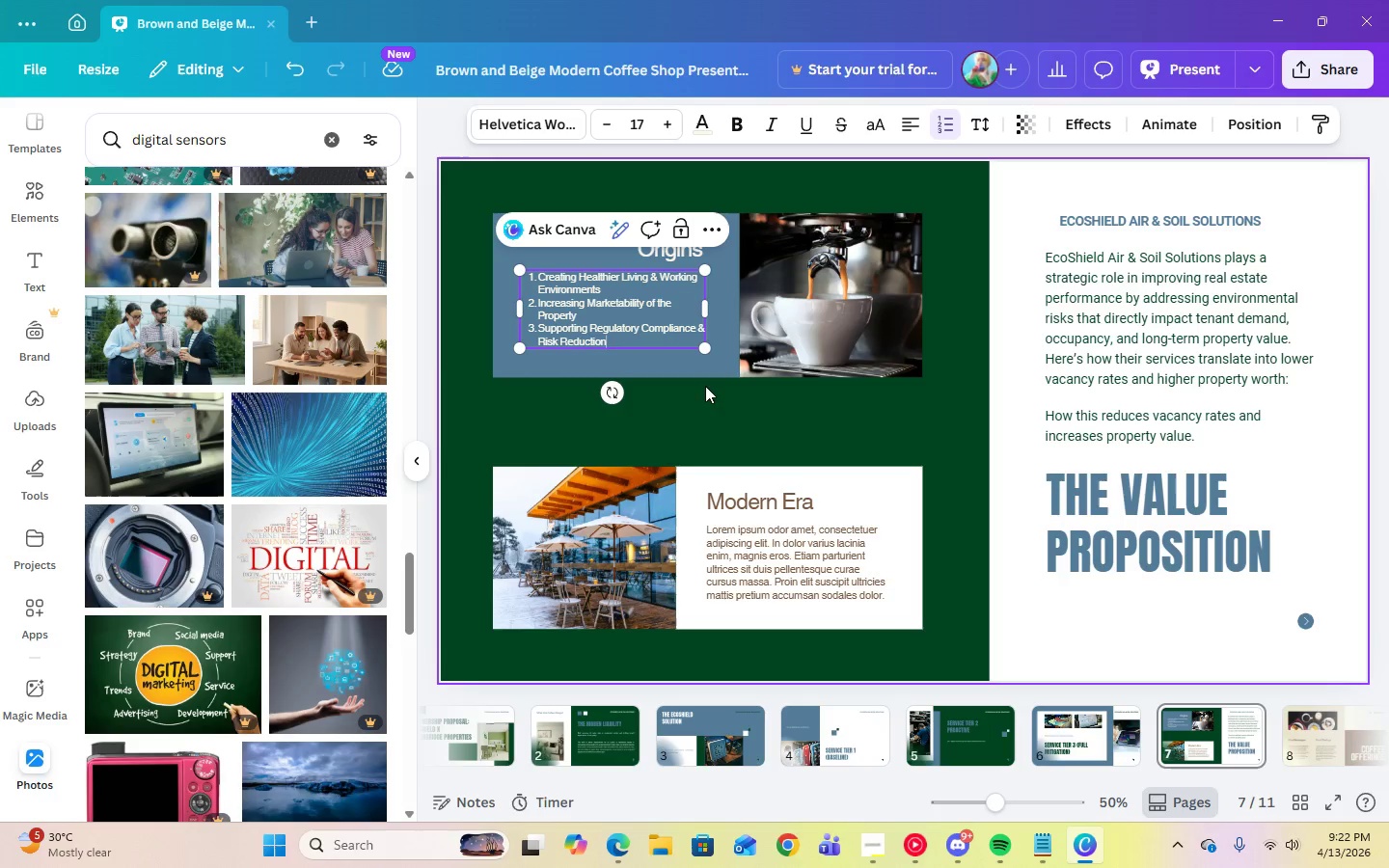 
left_click([705, 386])
 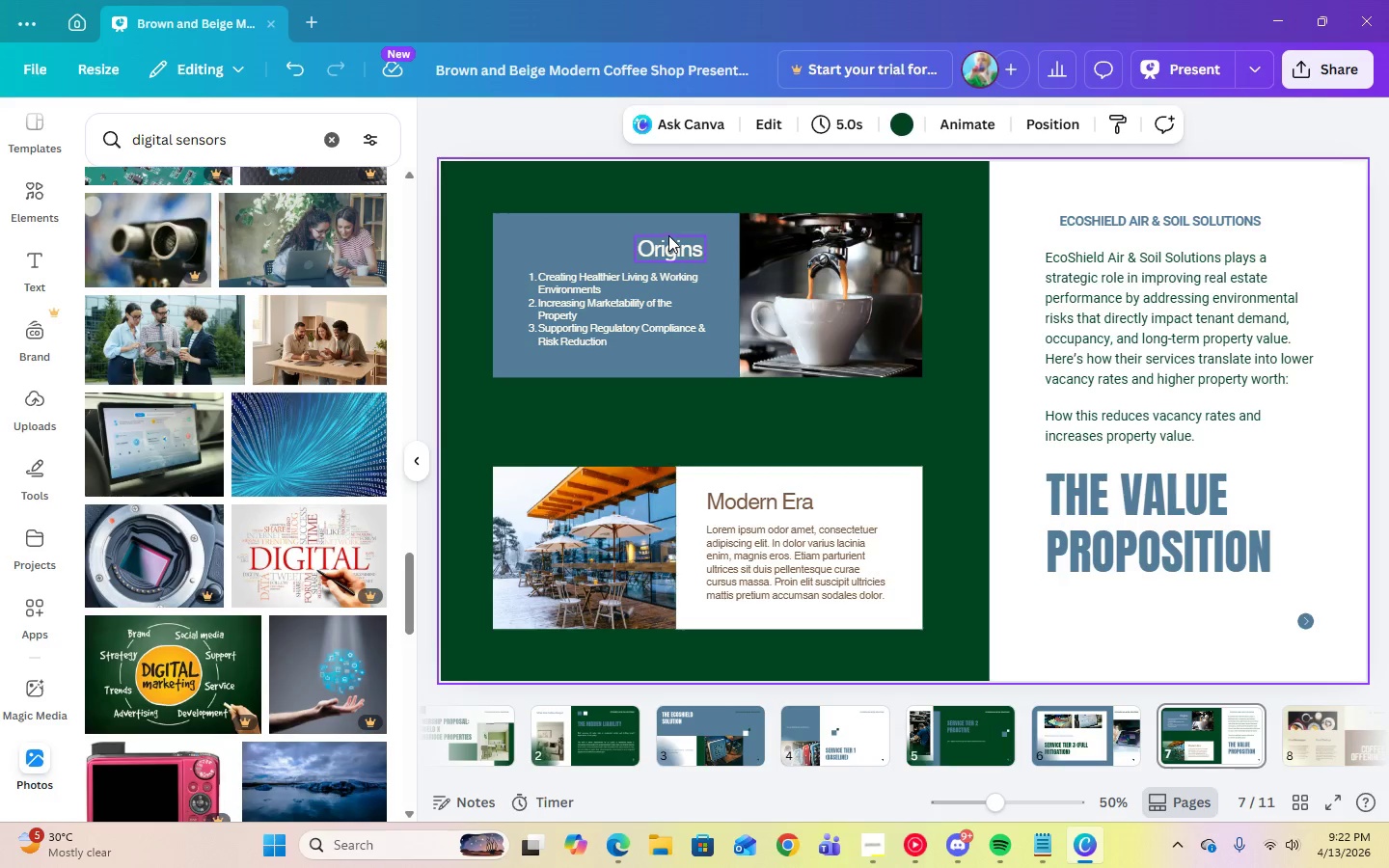 
left_click([668, 235])
 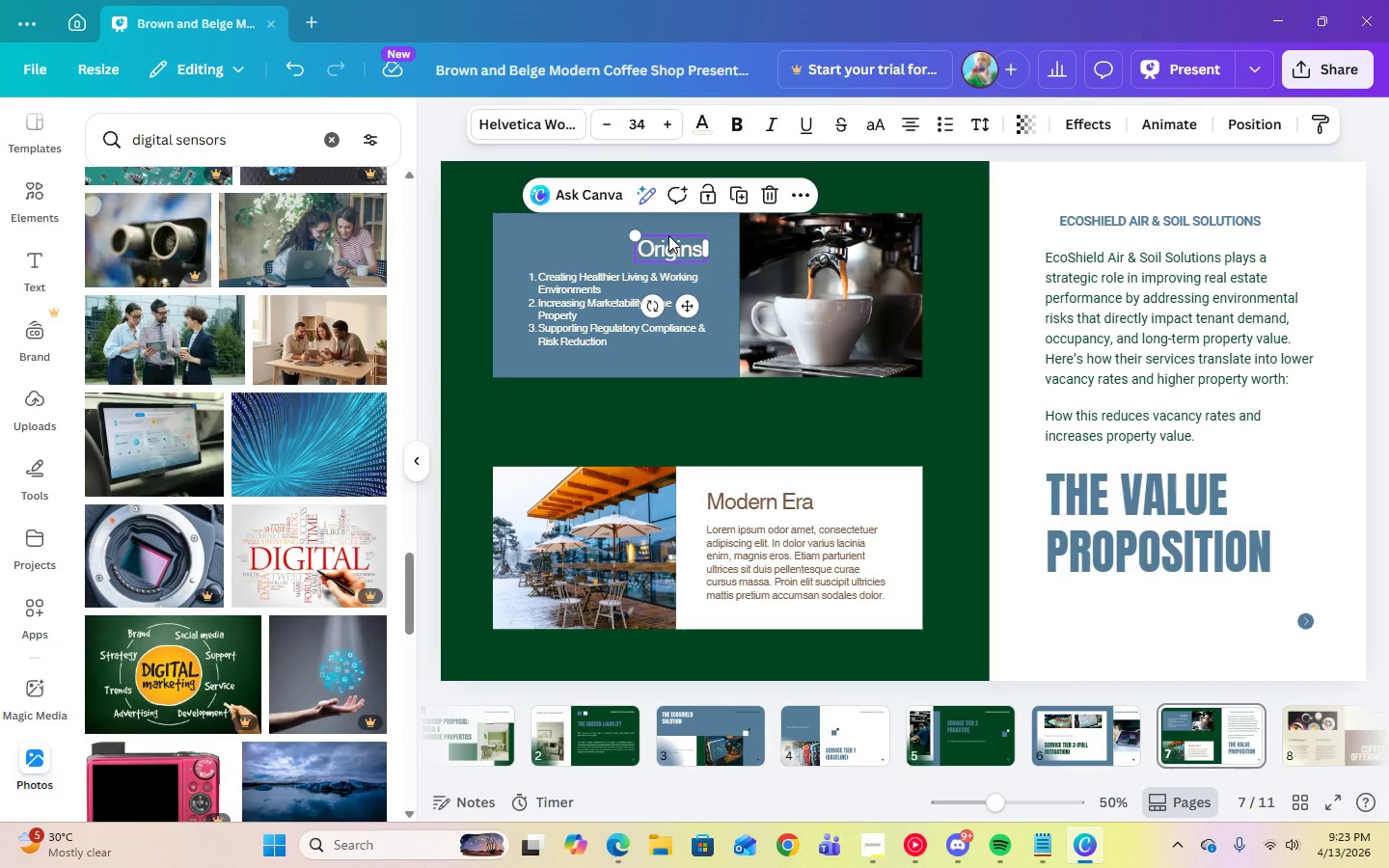 
key(Delete)
 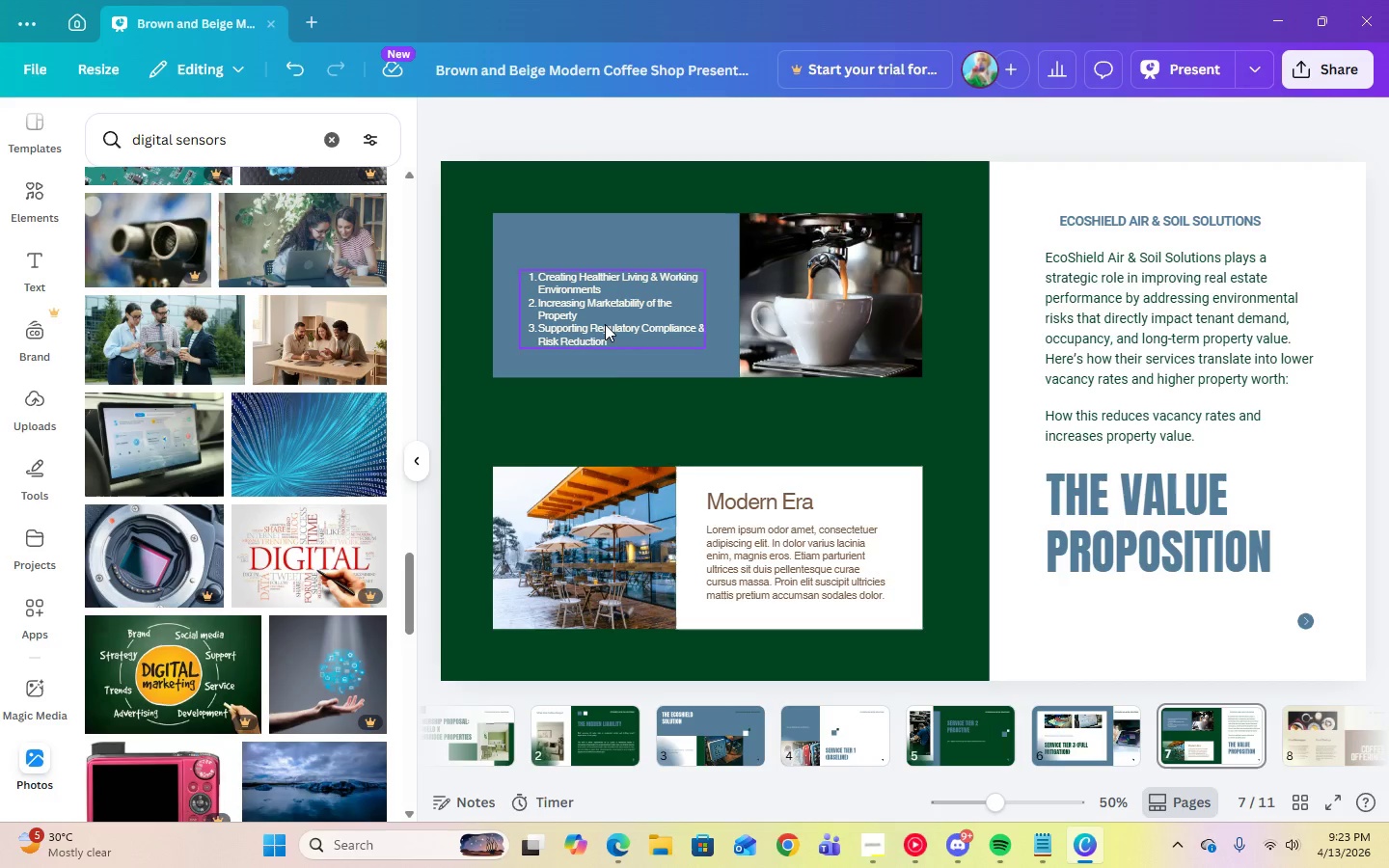 
left_click([605, 324])
 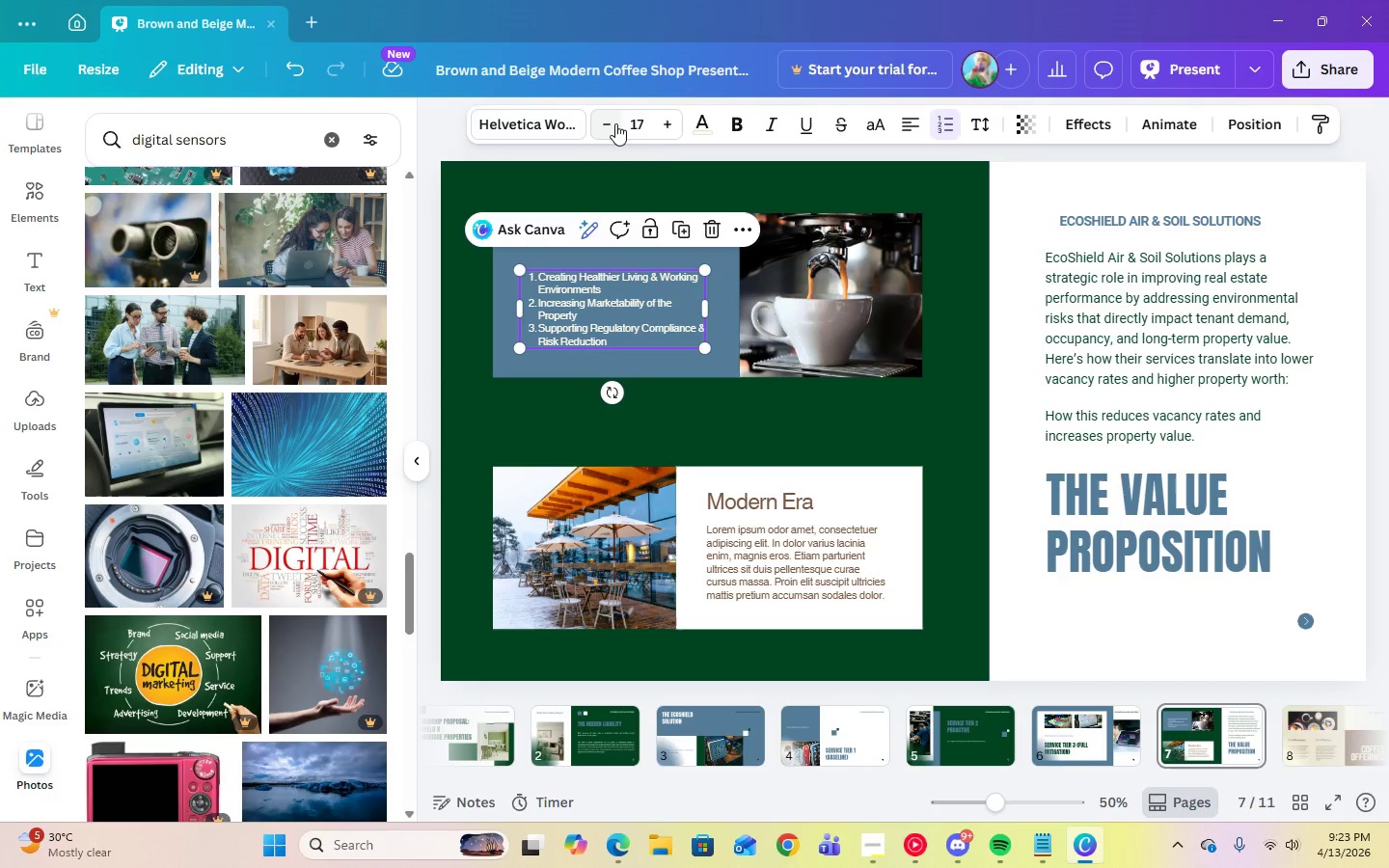 
left_click([639, 128])
 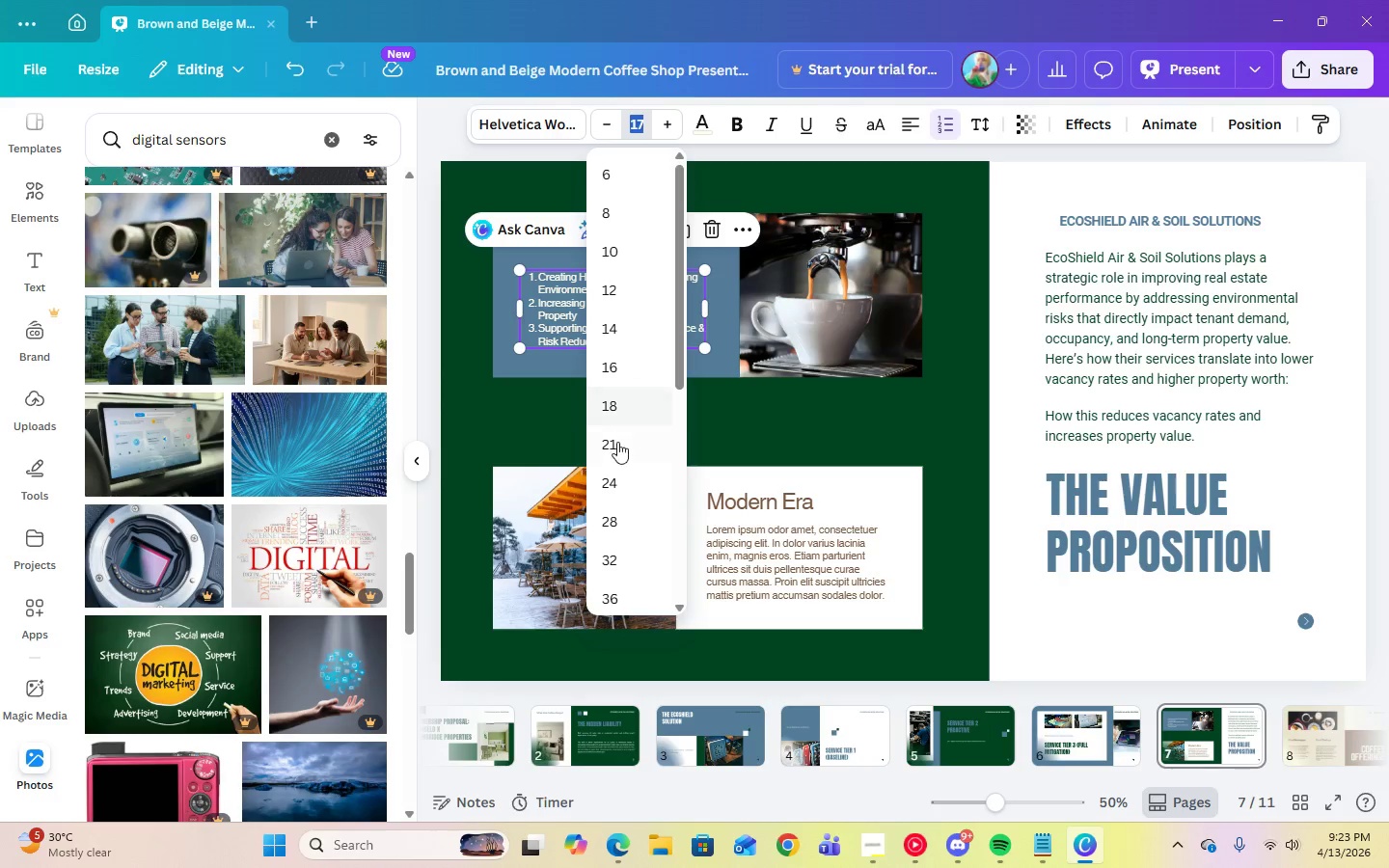 
left_click([615, 446])
 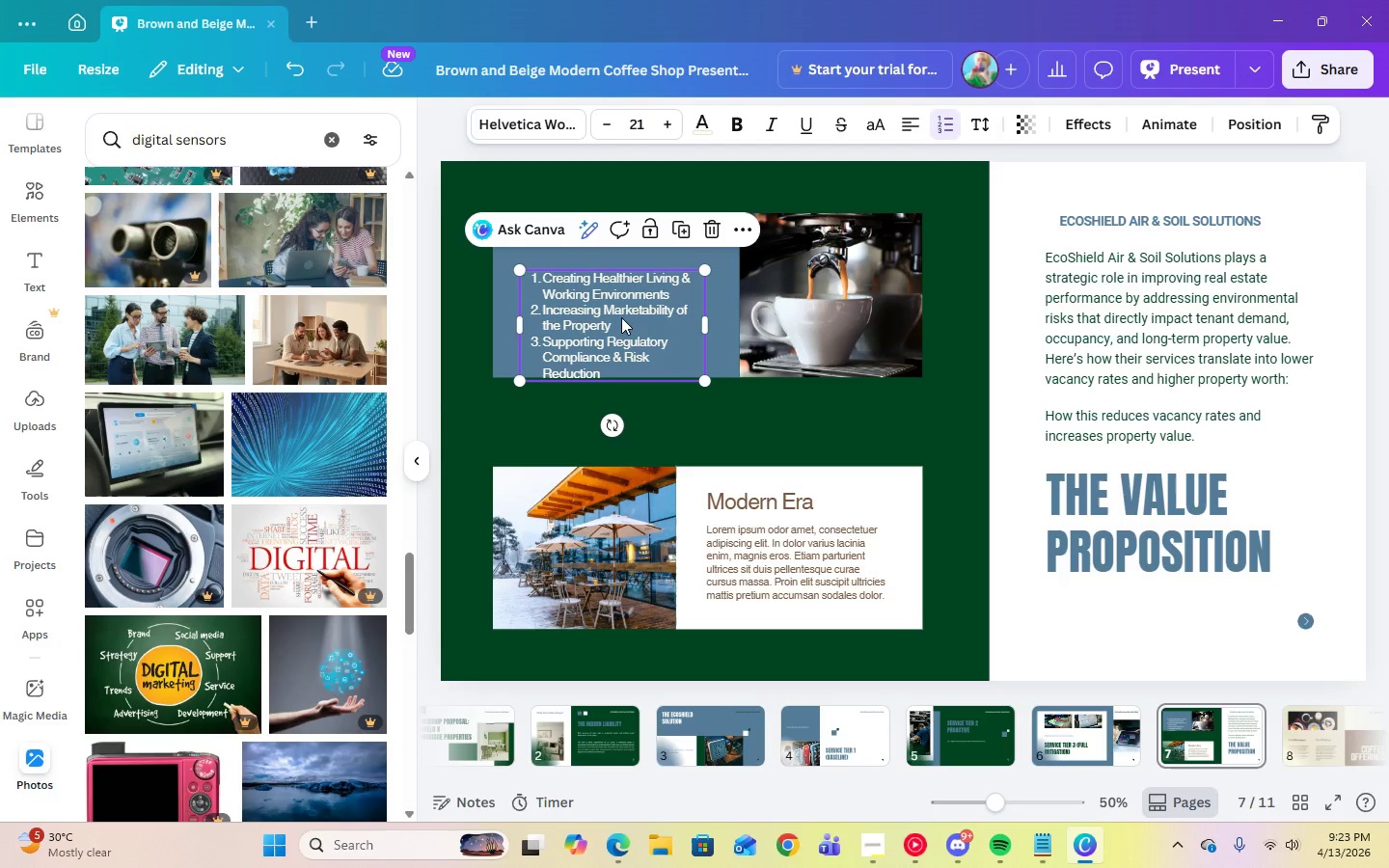 
left_click([783, 420])
 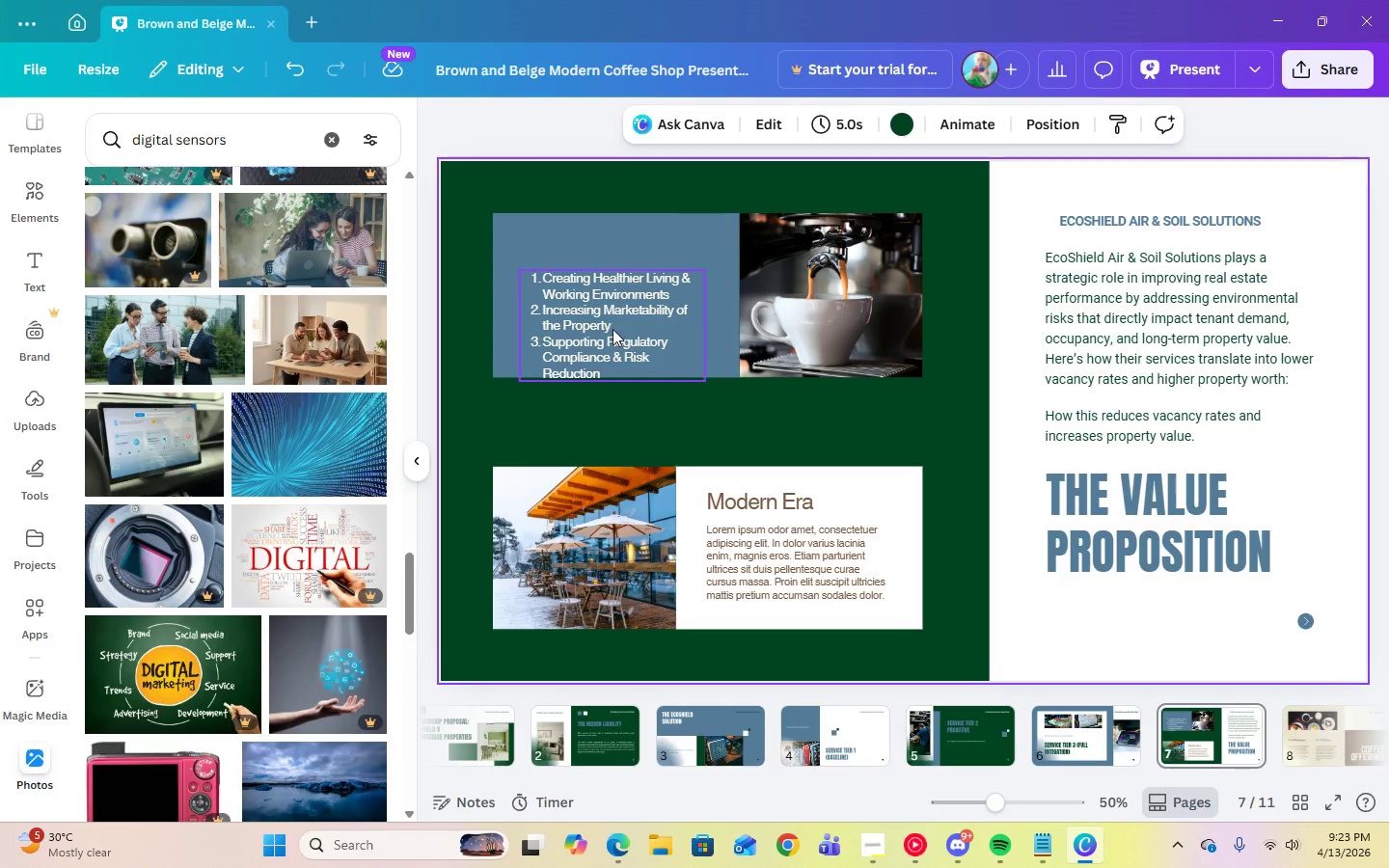 
left_click_drag(start_coordinate=[600, 319], to_coordinate=[600, 288])
 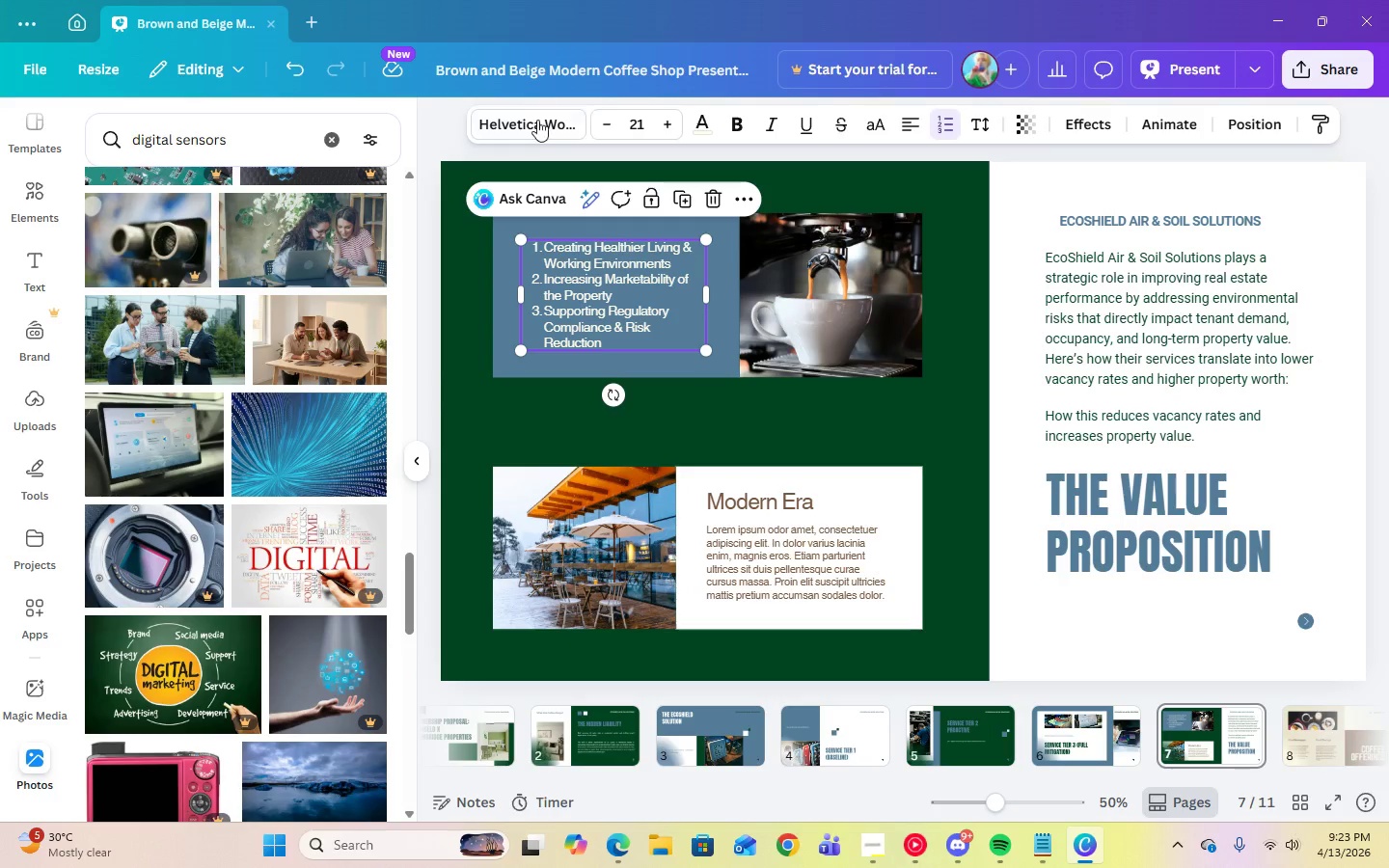 
left_click([533, 121])
 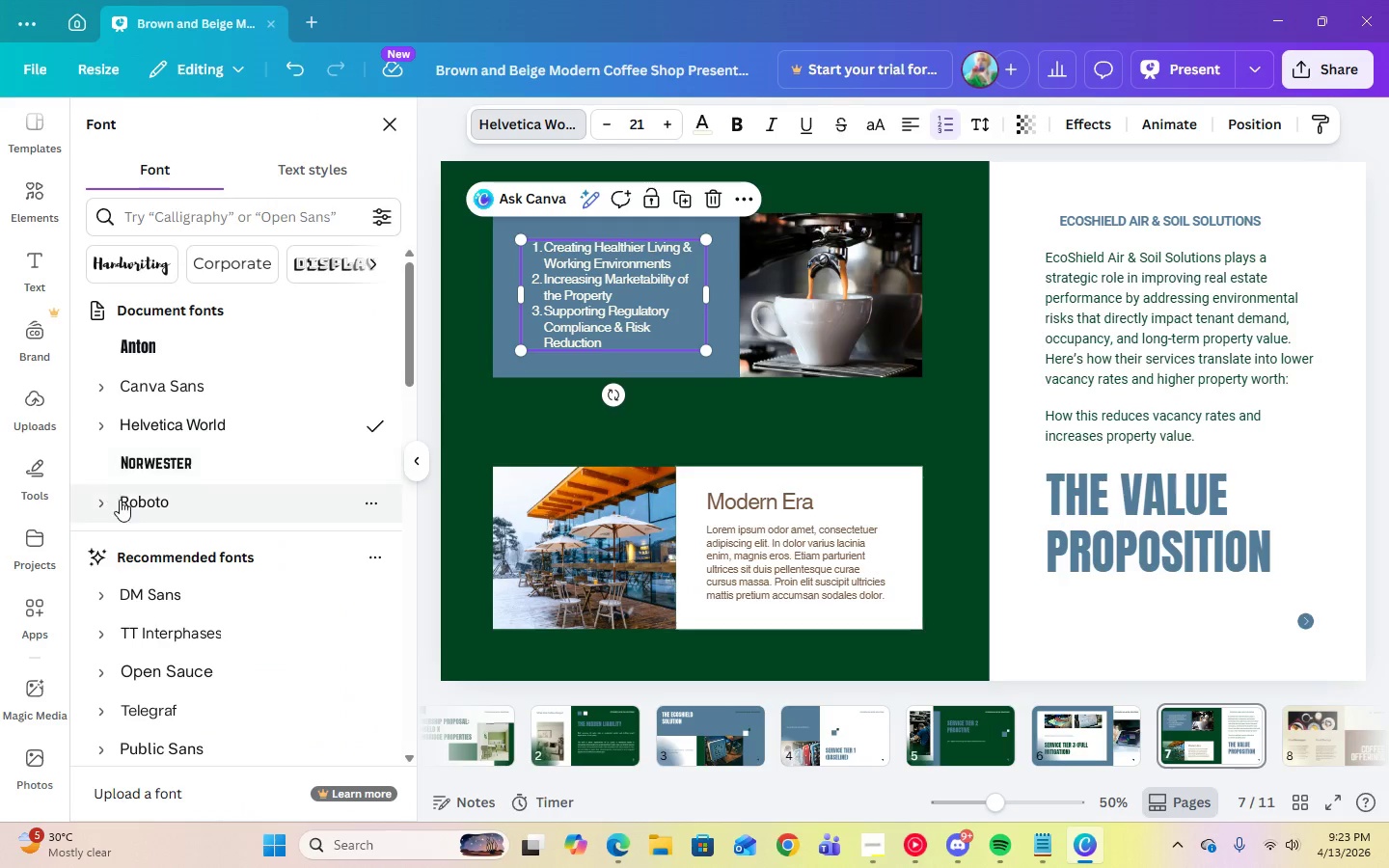 
left_click([96, 505])
 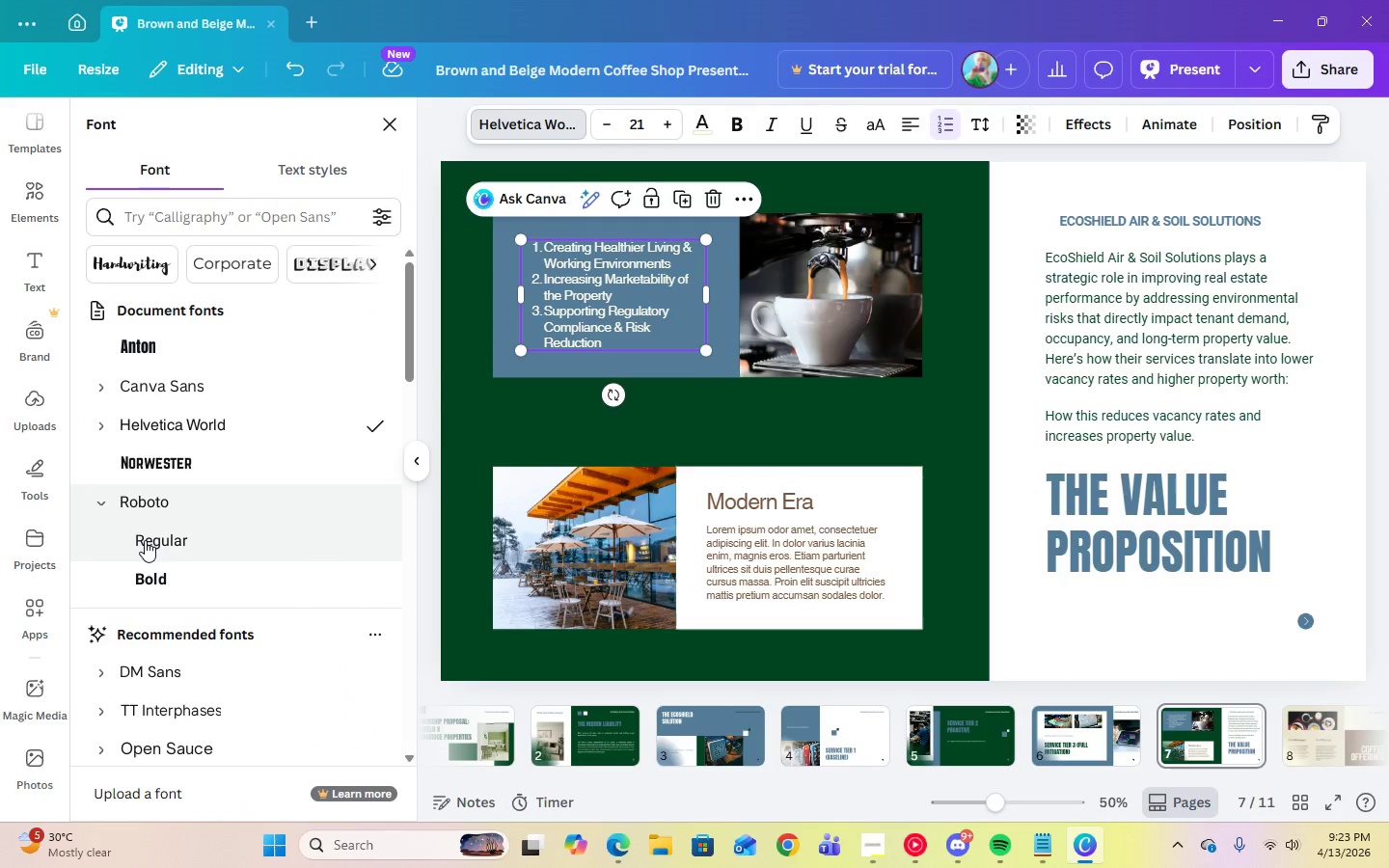 
left_click([145, 540])
 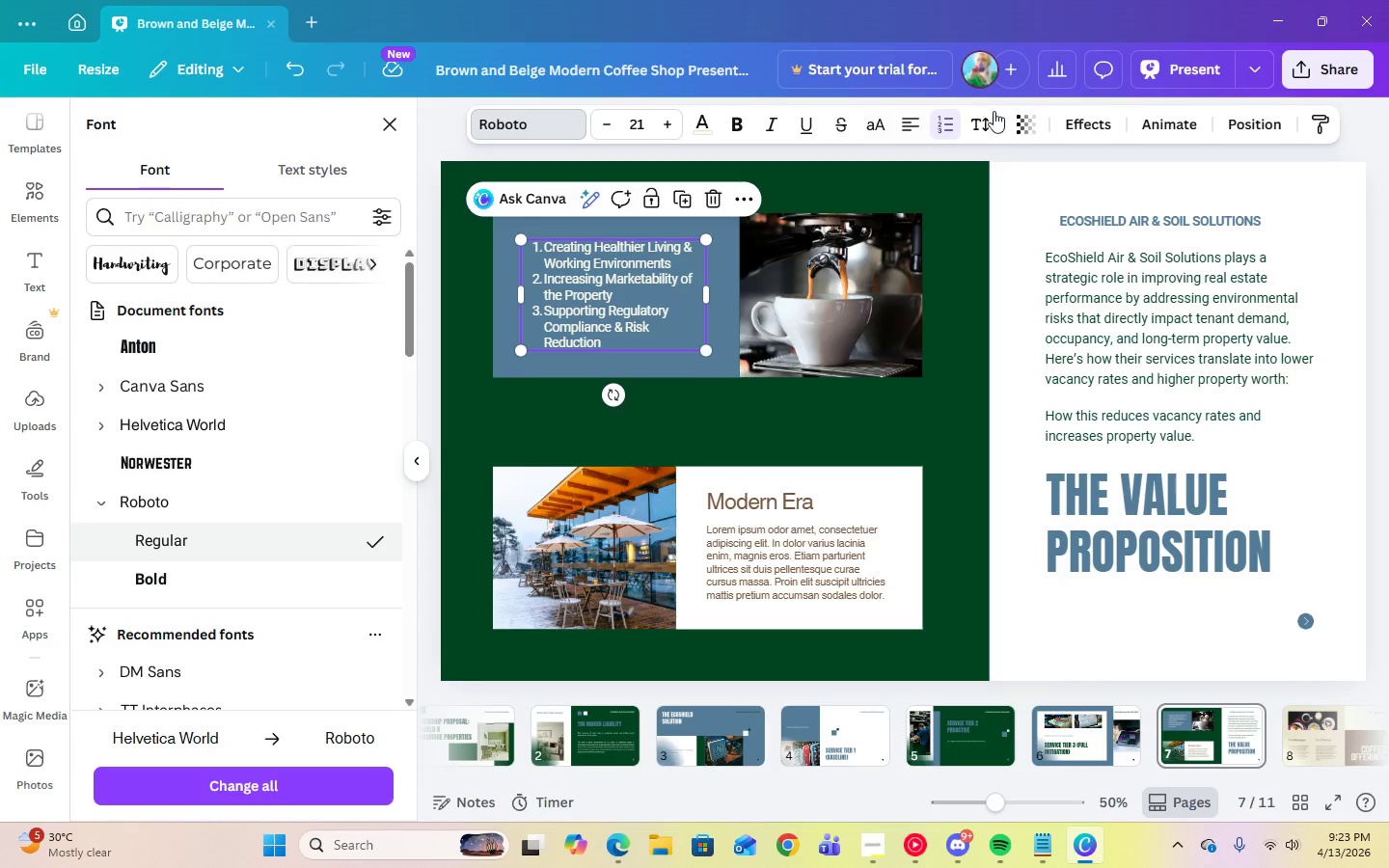 
left_click([984, 125])
 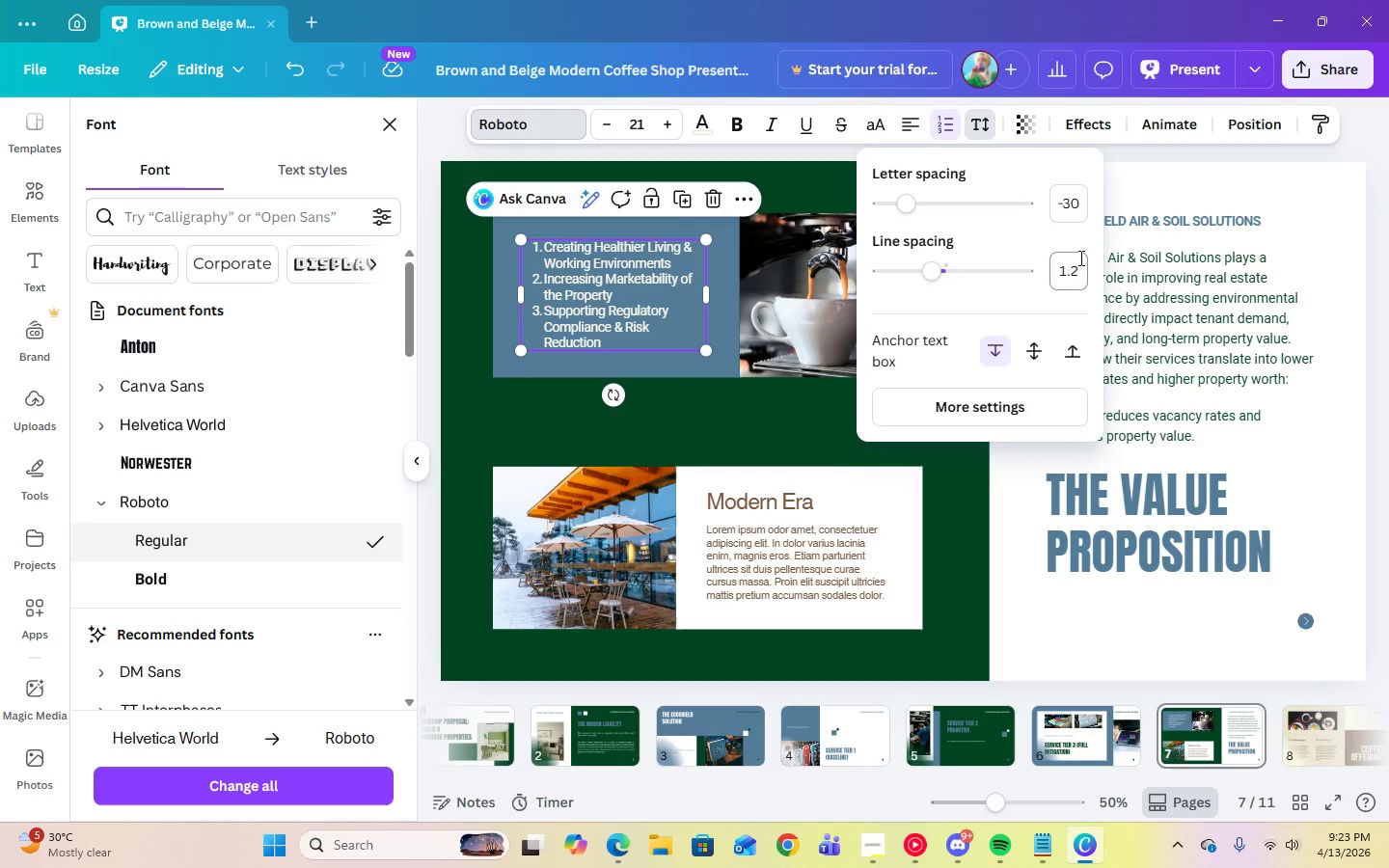 
left_click([1065, 212])
 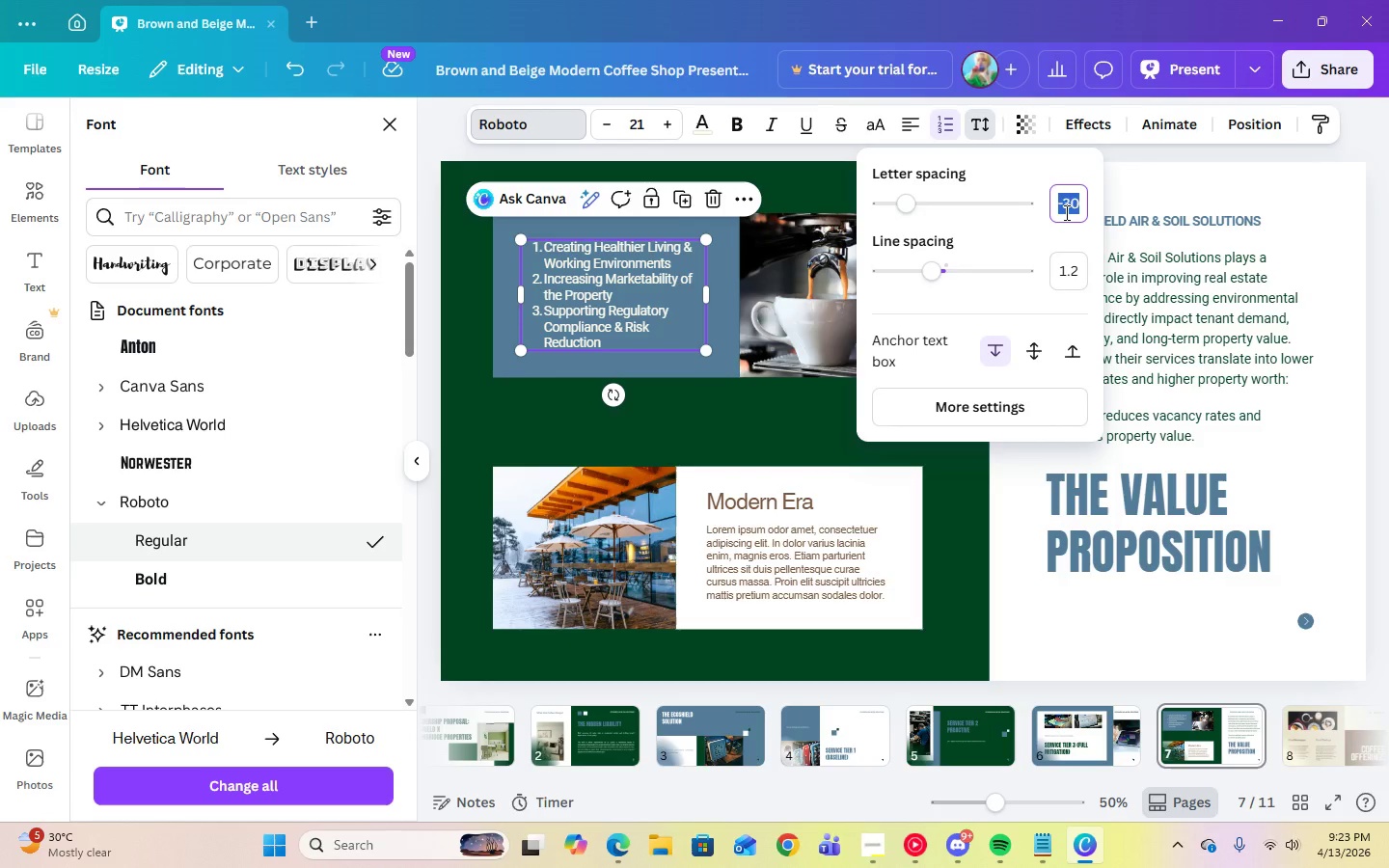 
key(Numpad0)
 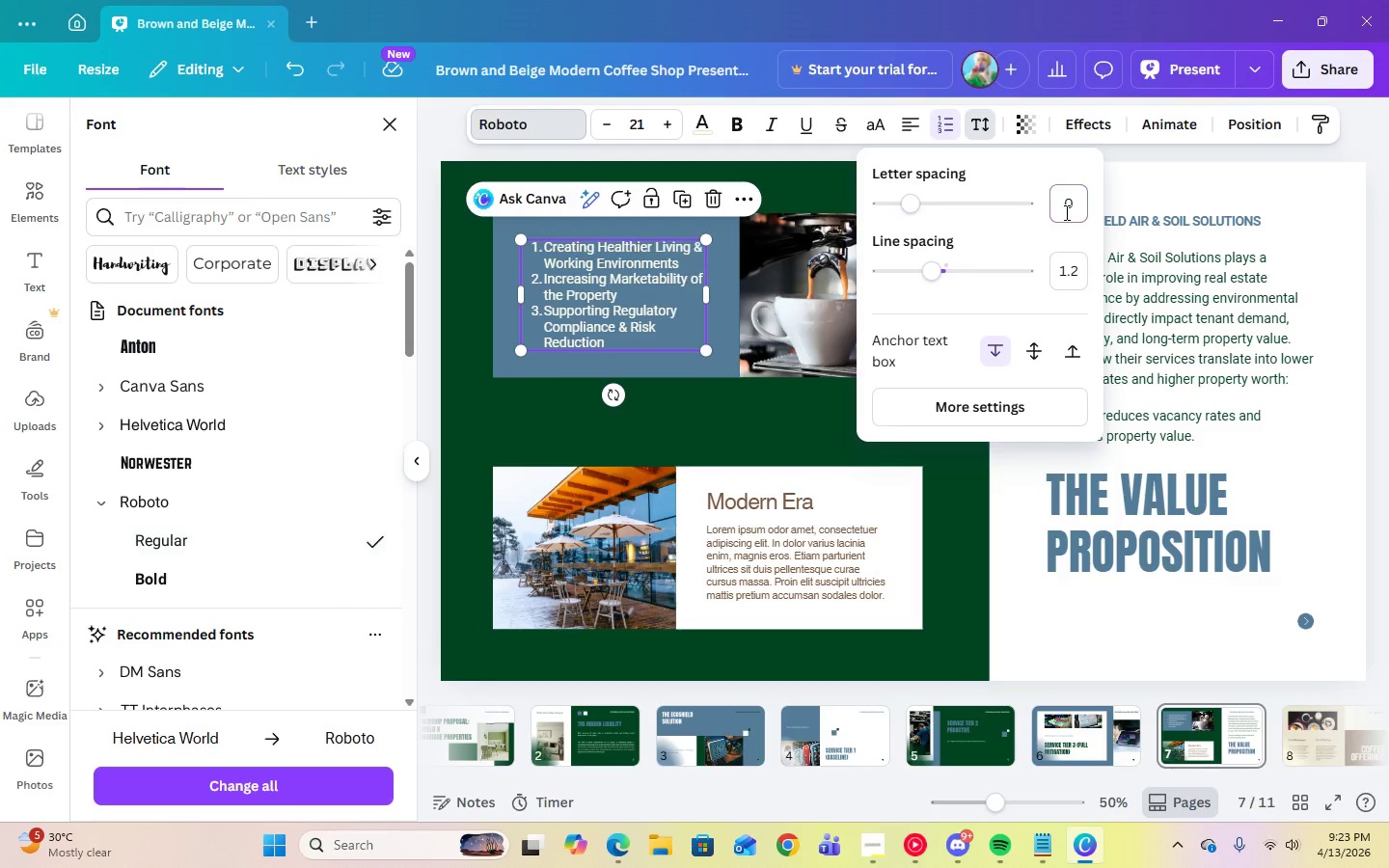 
key(Enter)
 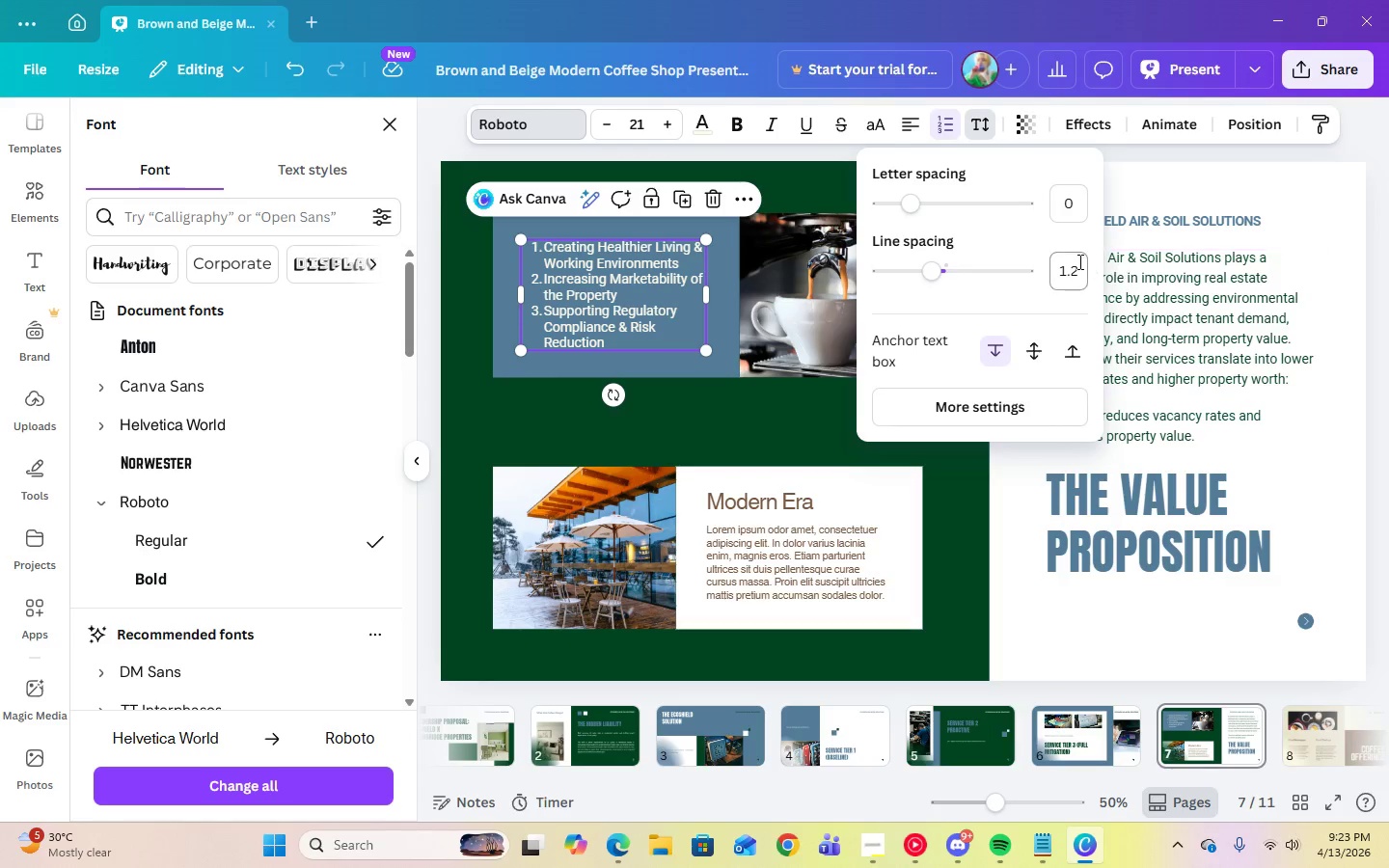 
left_click([1077, 261])
 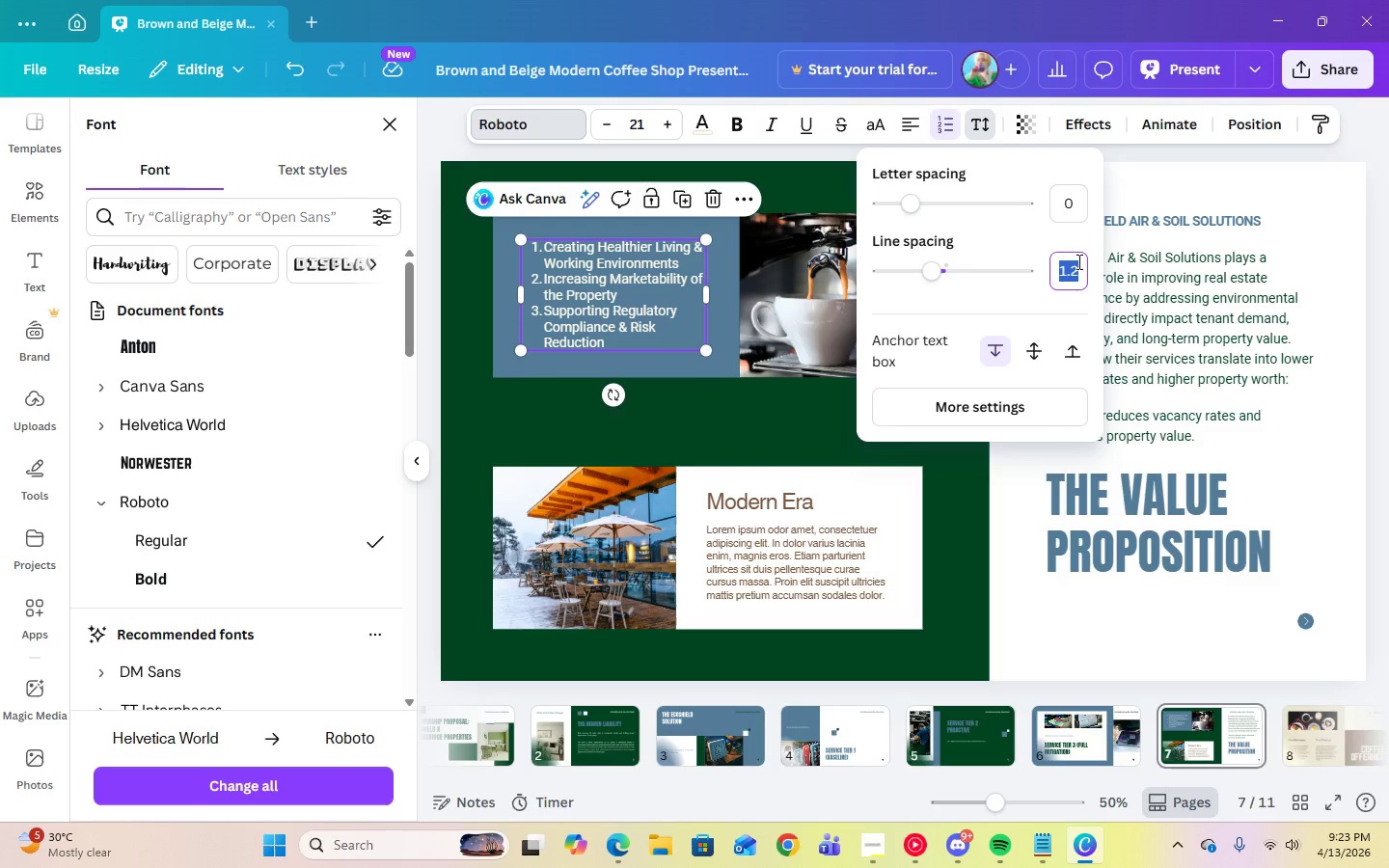 
key(Numpad1)
 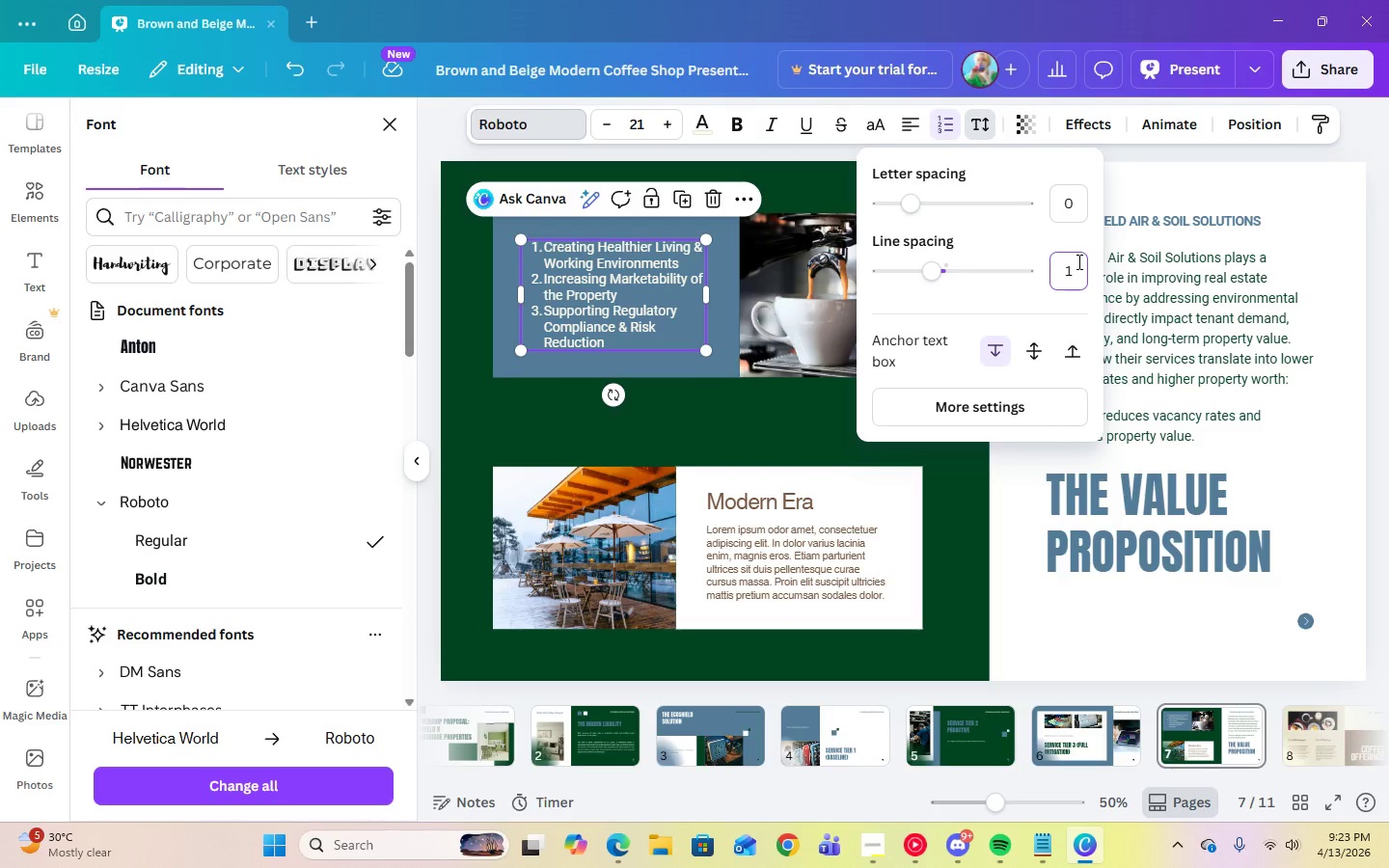 
key(Period)
 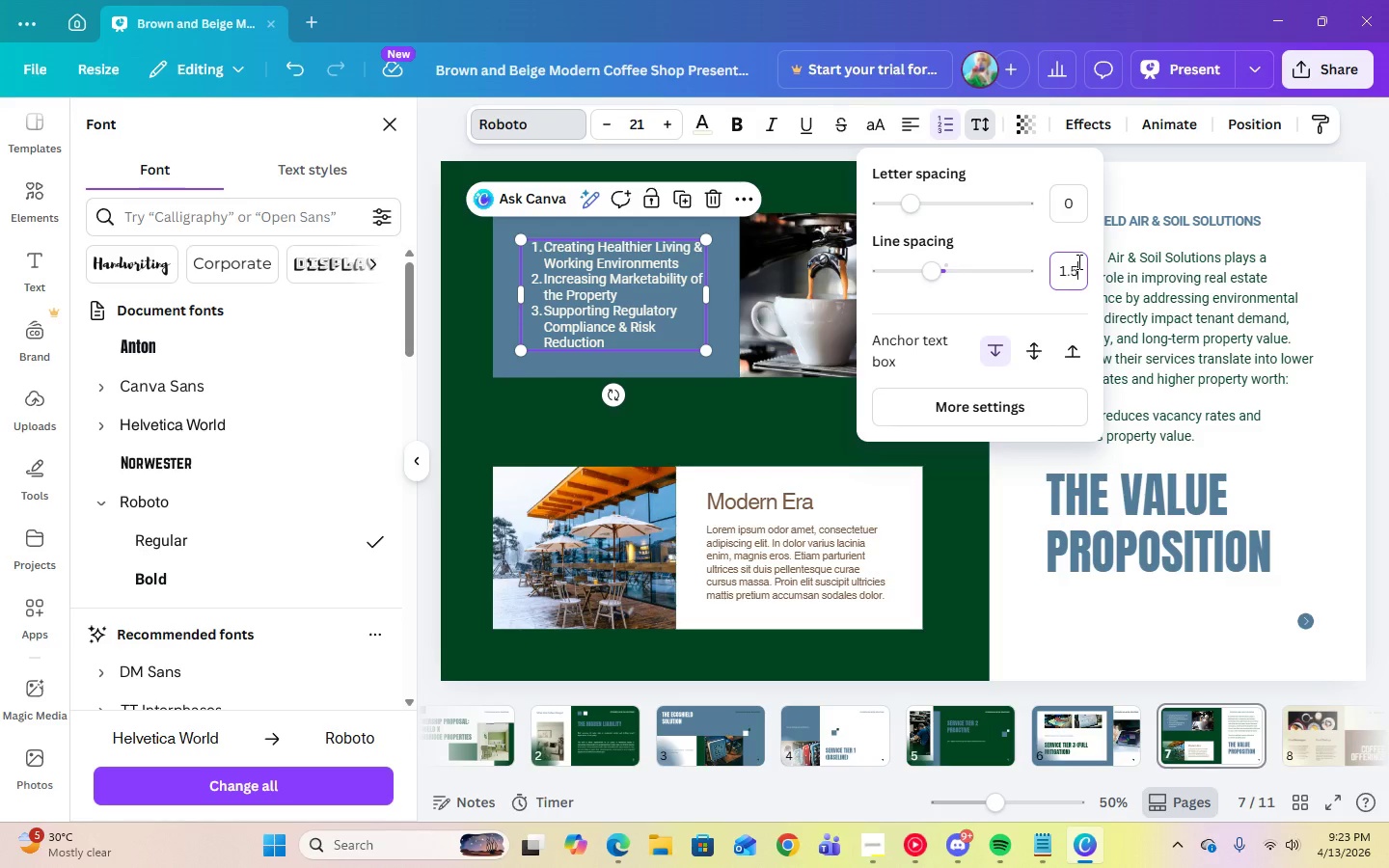 
key(Numpad5)
 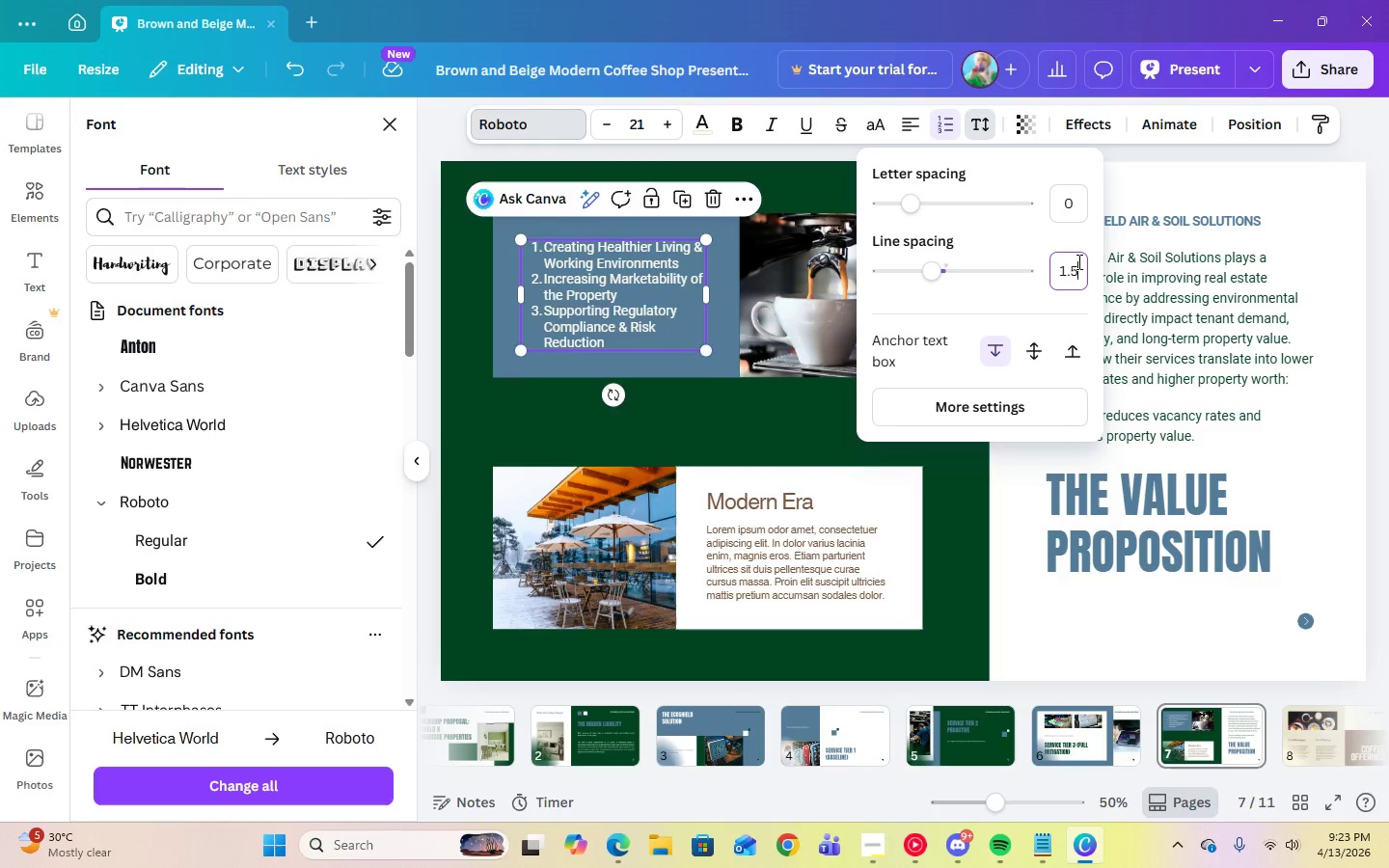 
key(Enter)
 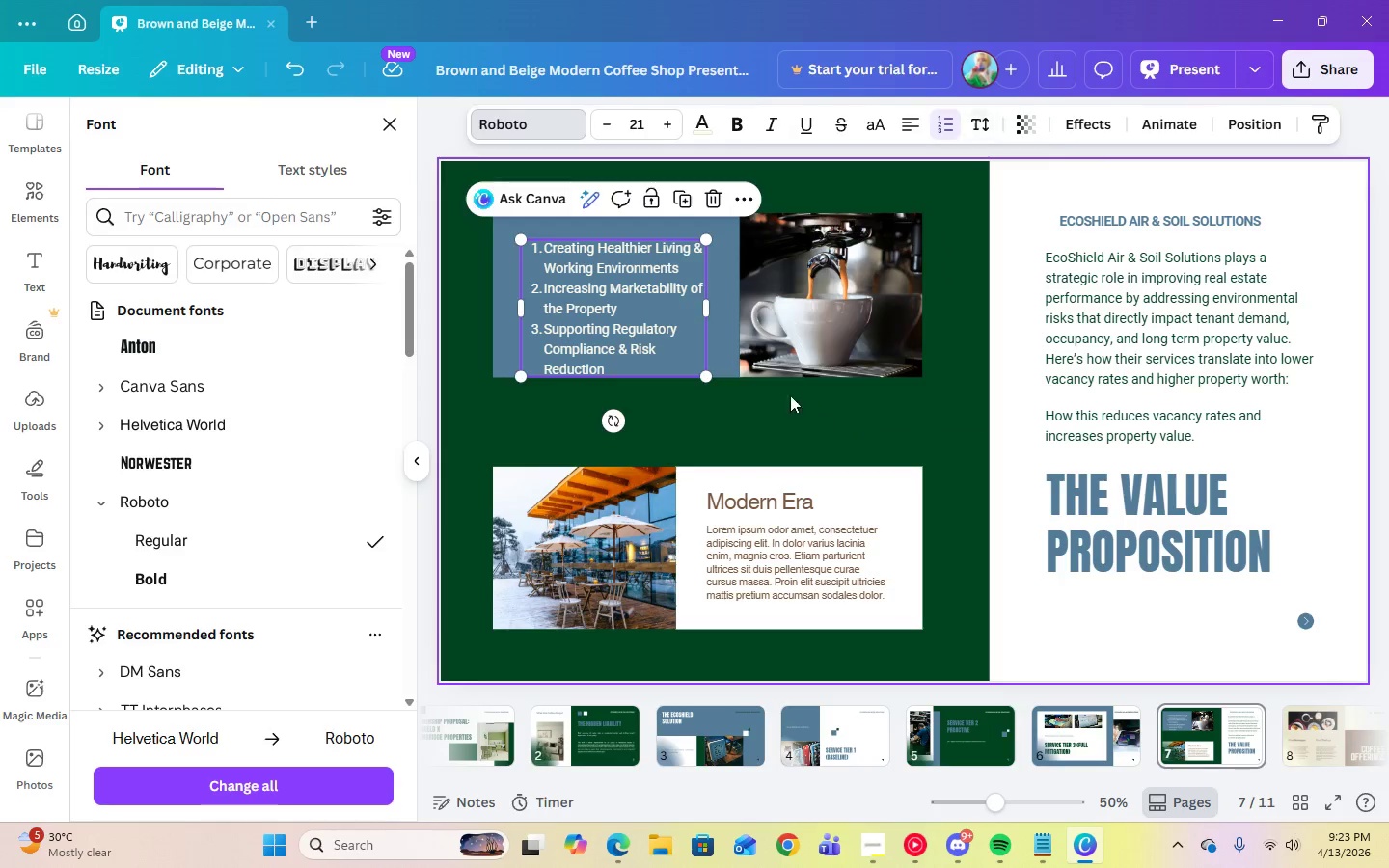 
double_click([632, 281])
 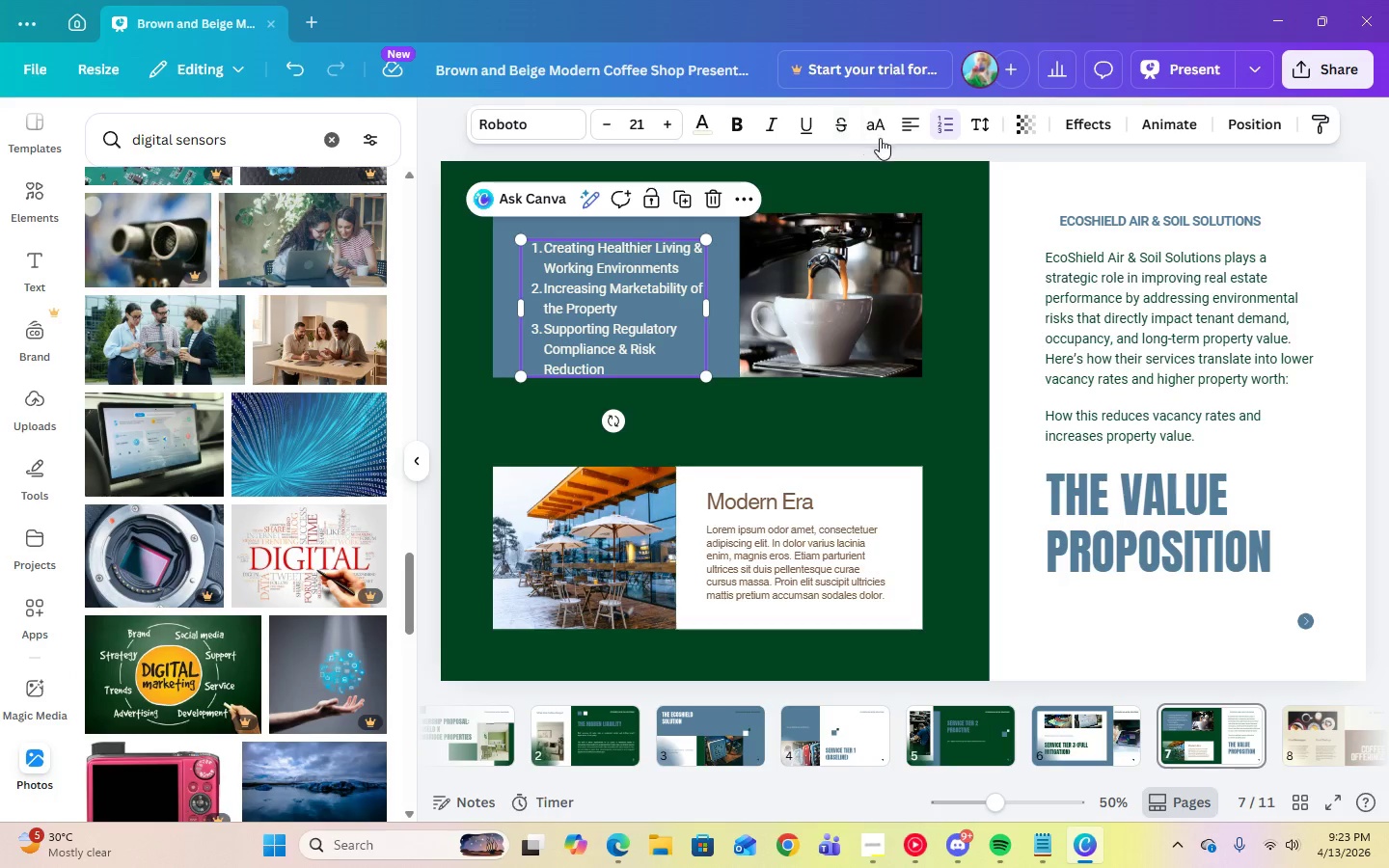 
left_click([903, 129])
 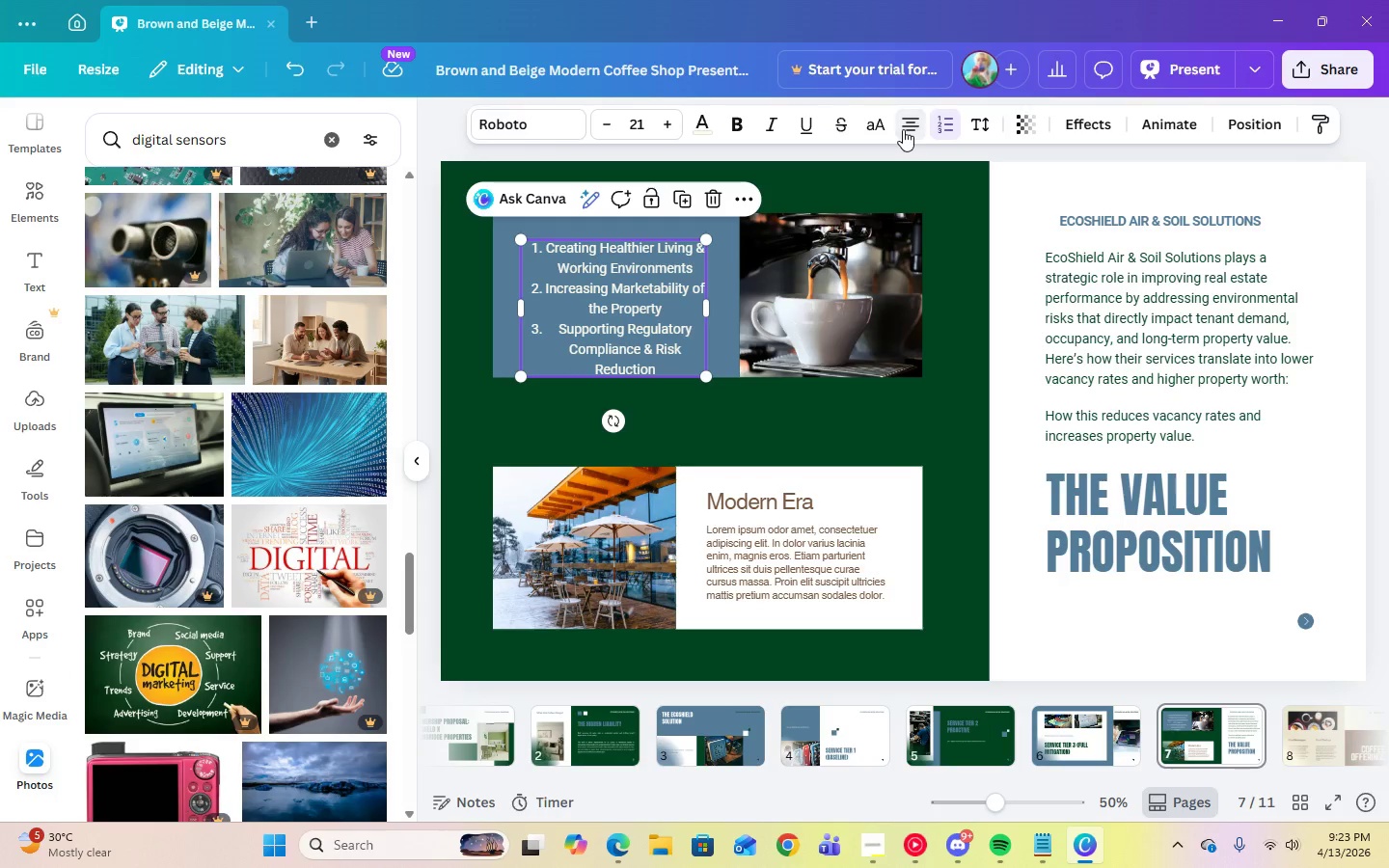 
left_click([903, 129])
 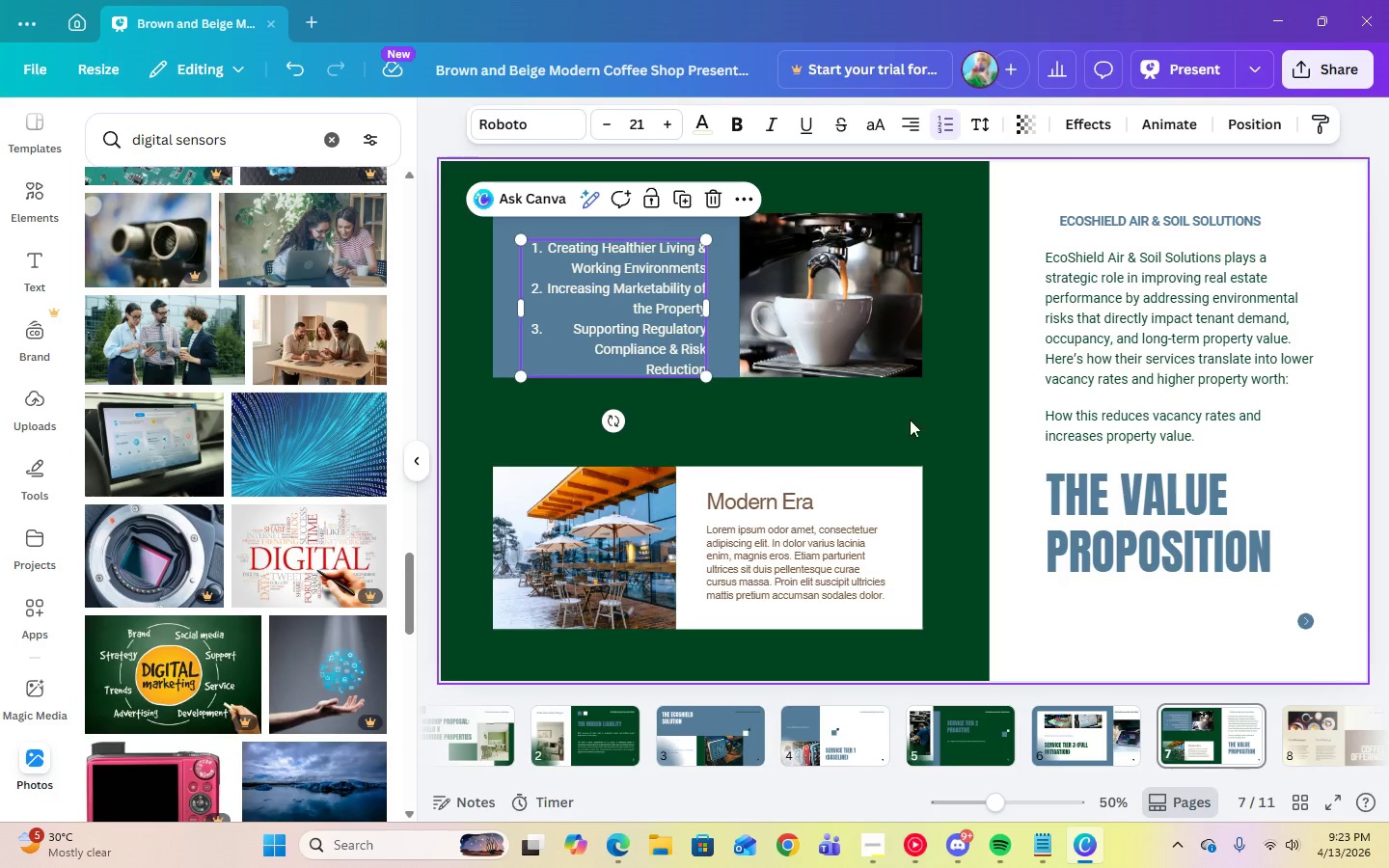 
left_click([721, 431])
 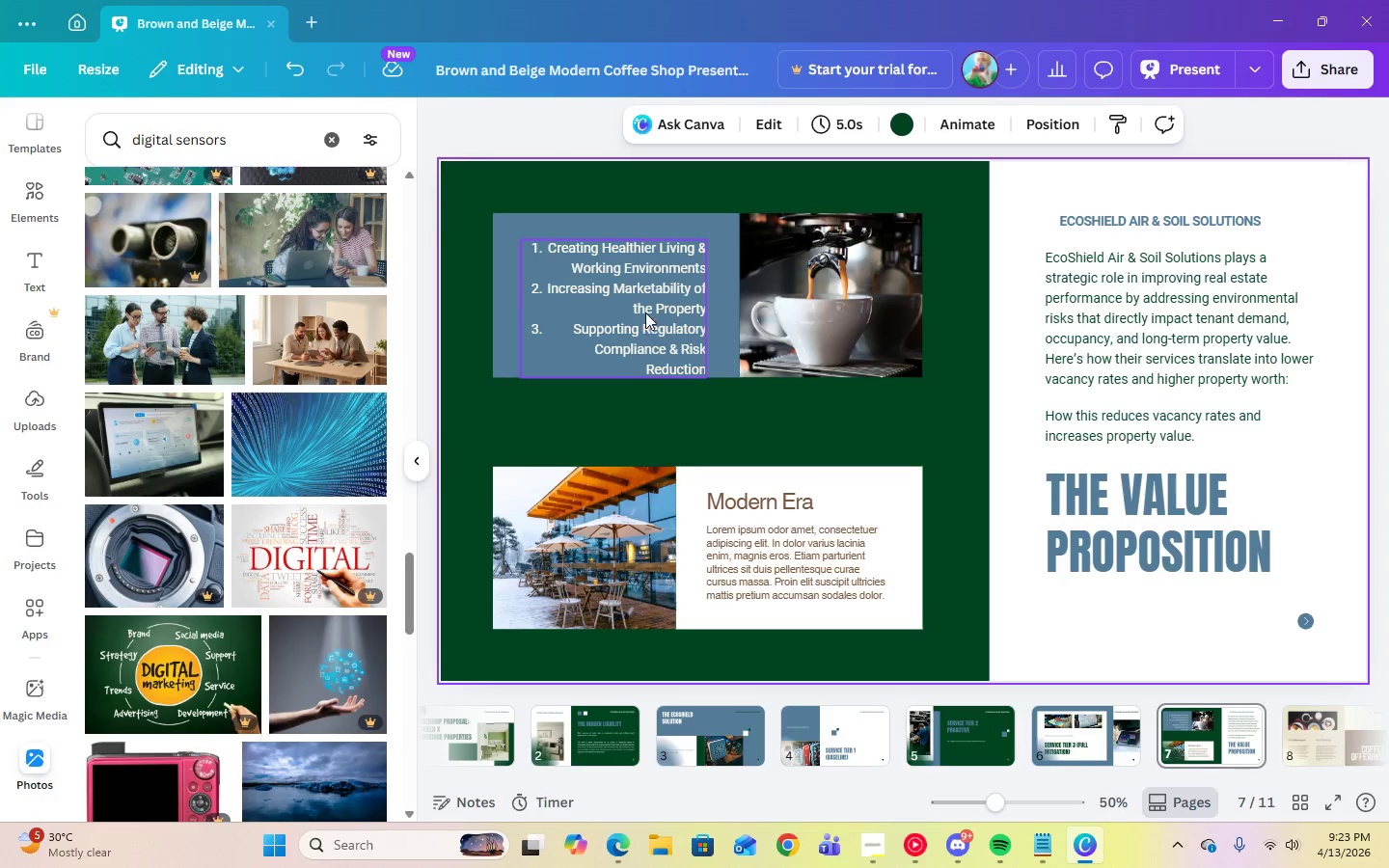 
left_click_drag(start_coordinate=[645, 307], to_coordinate=[645, 296])
 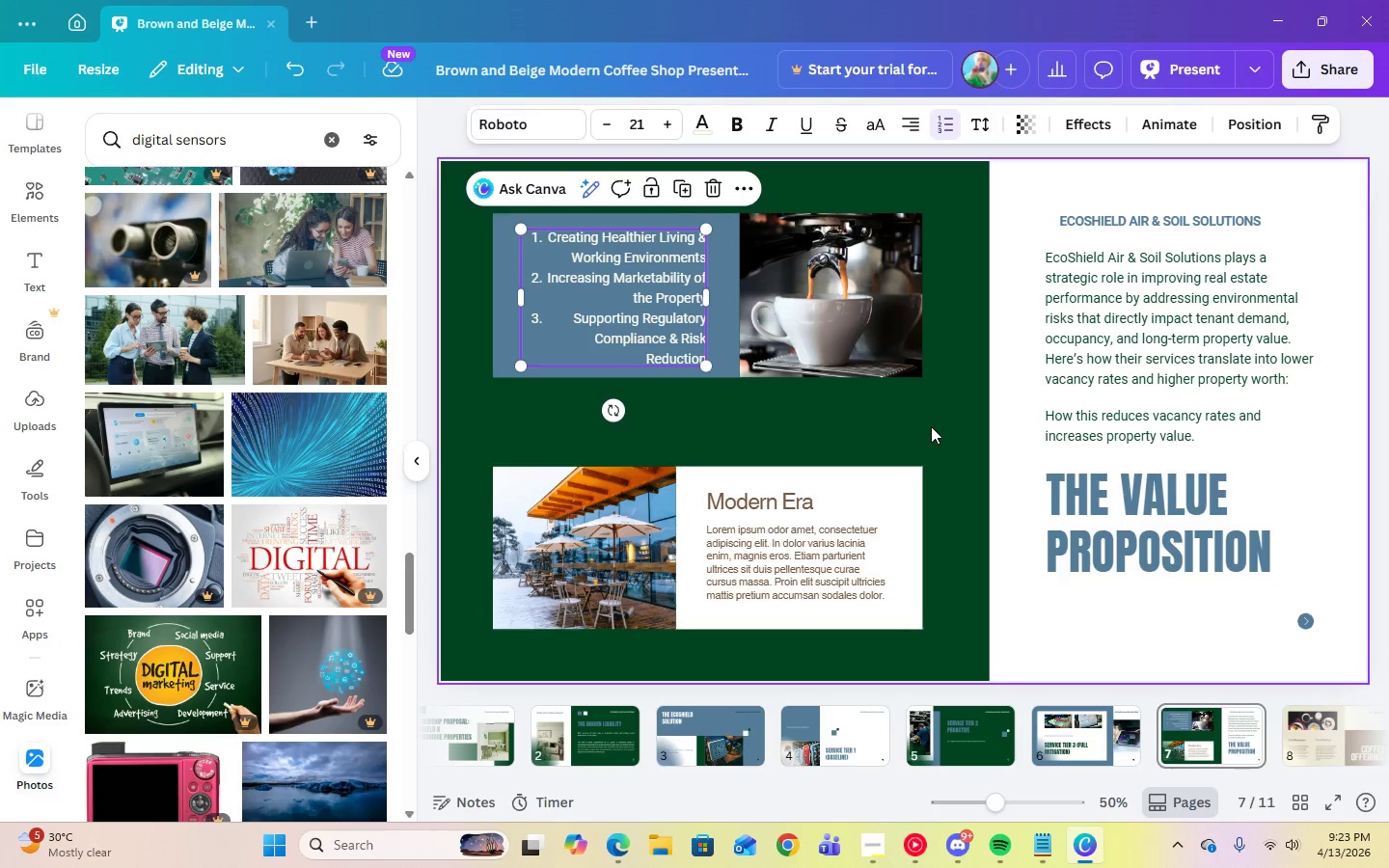 
left_click([931, 426])
 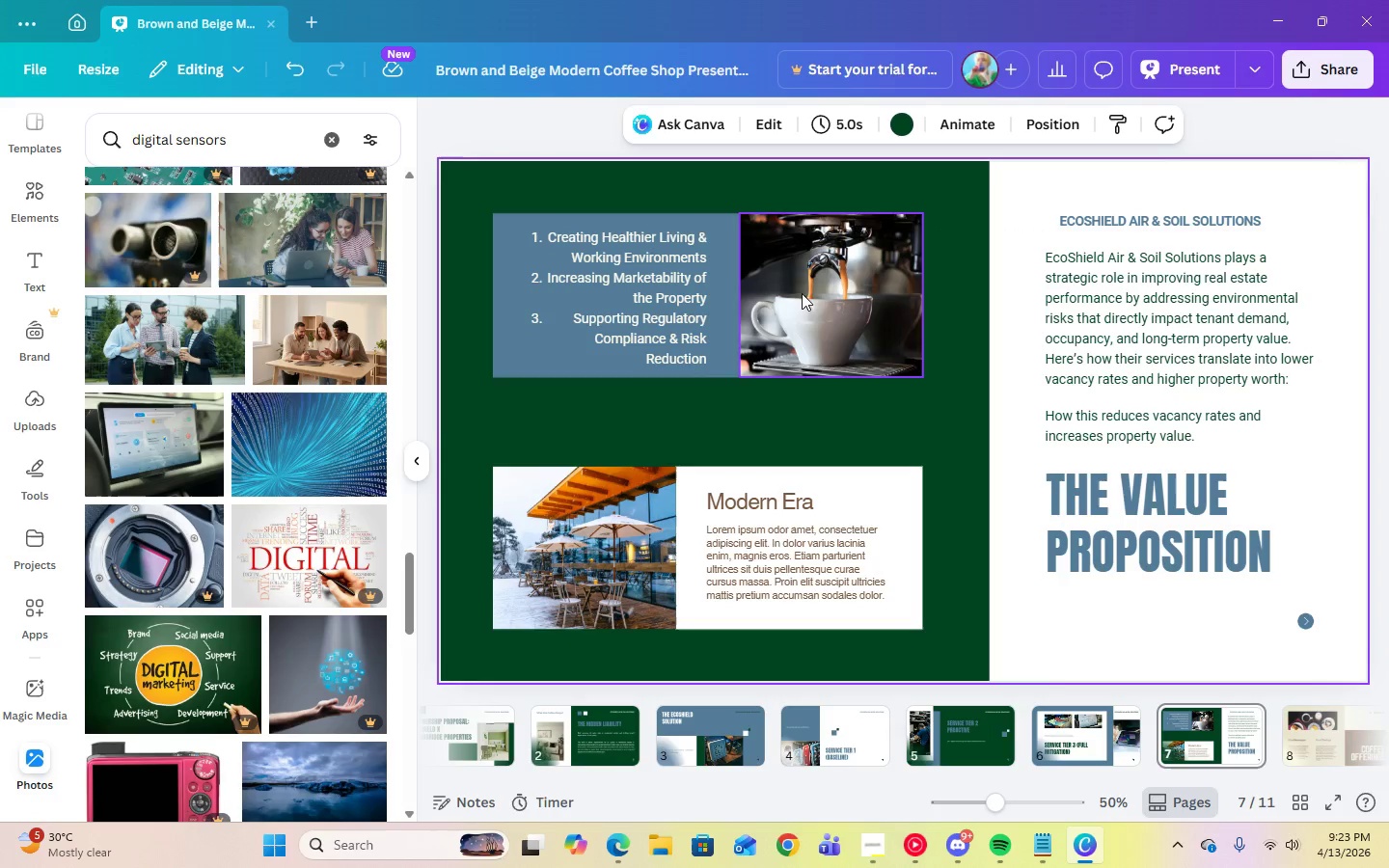 
left_click([652, 262])
 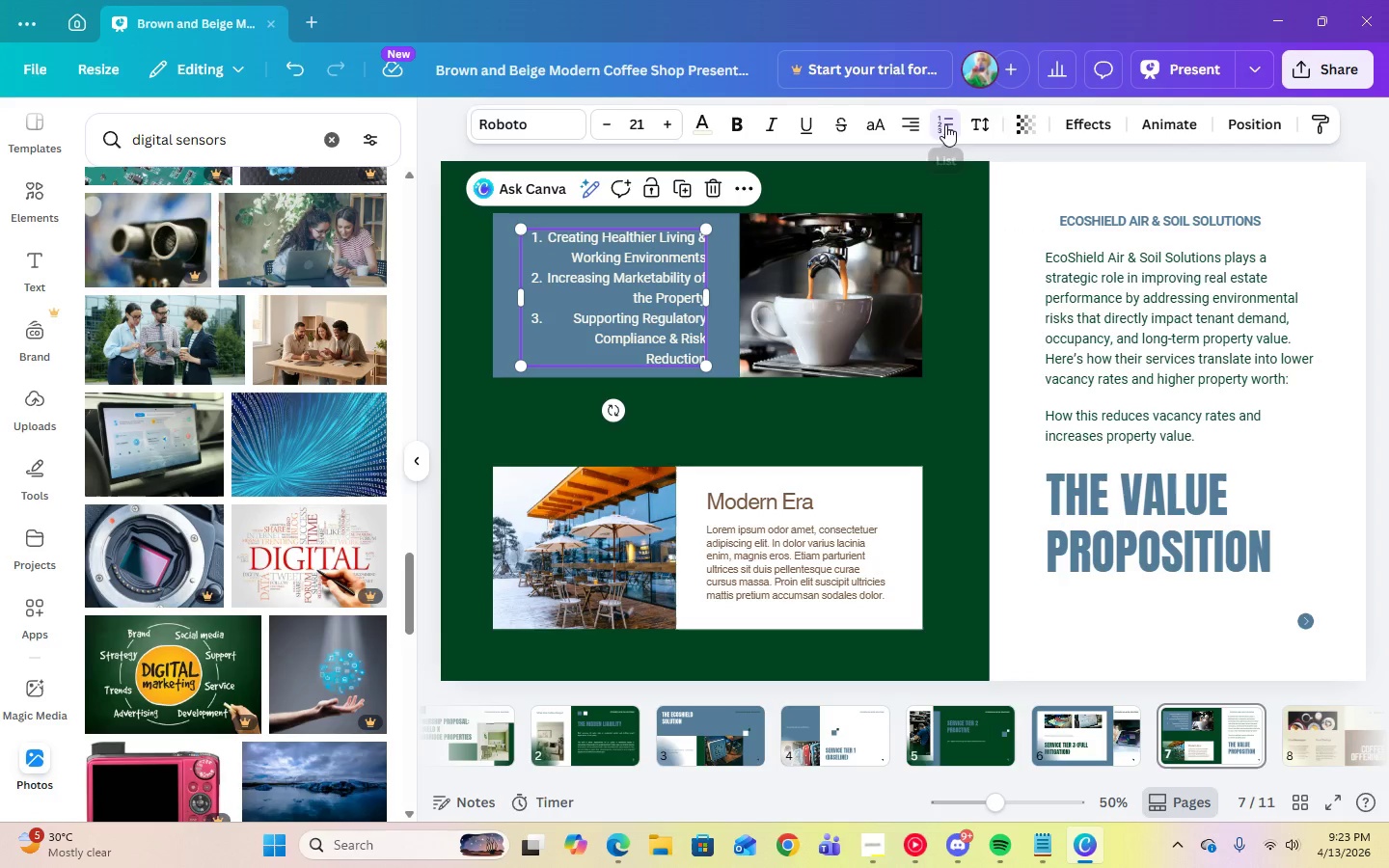 
left_click([912, 126])
 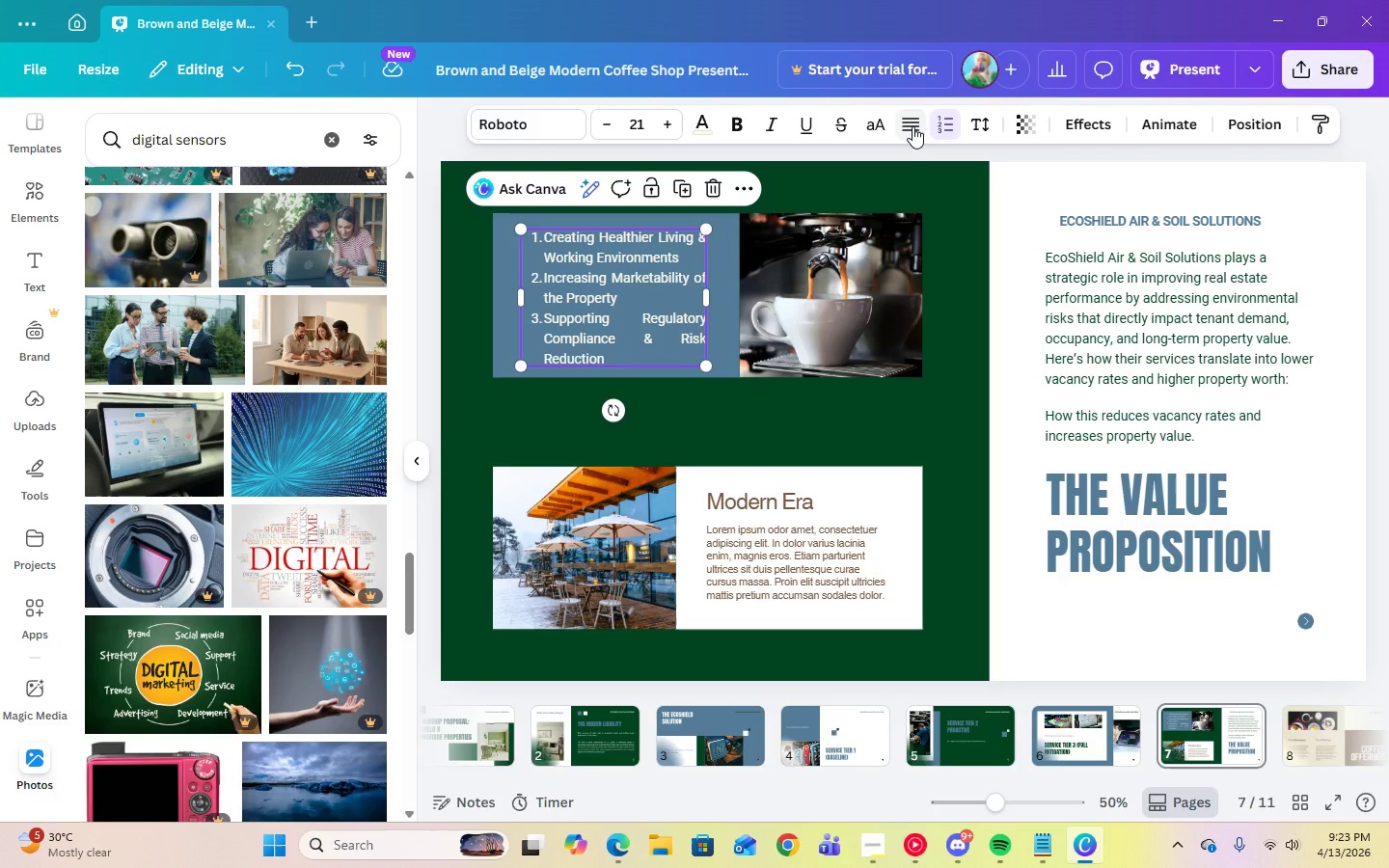 
left_click([912, 126])